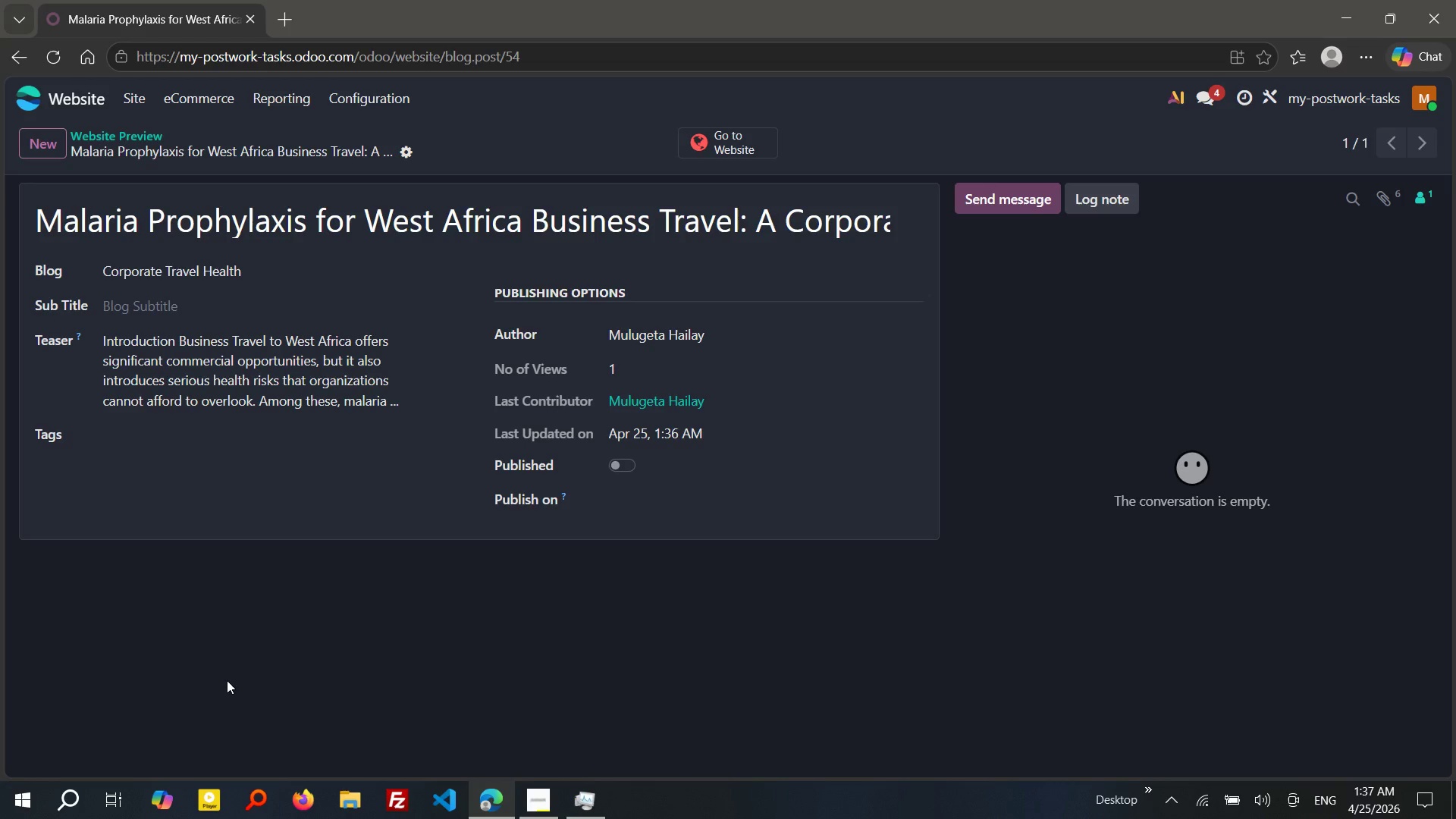 
wait(28.59)
 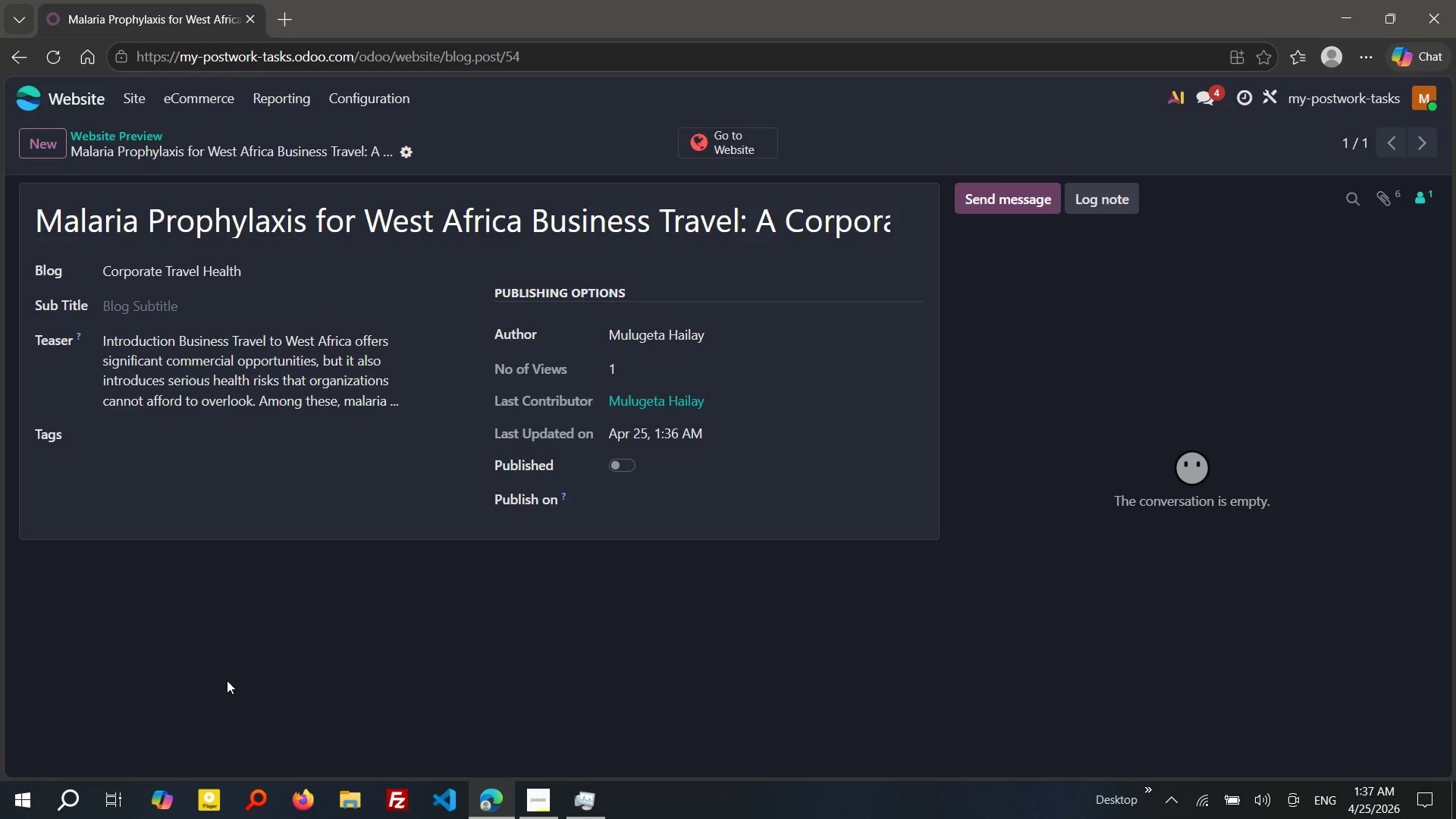 
left_click([730, 127])
 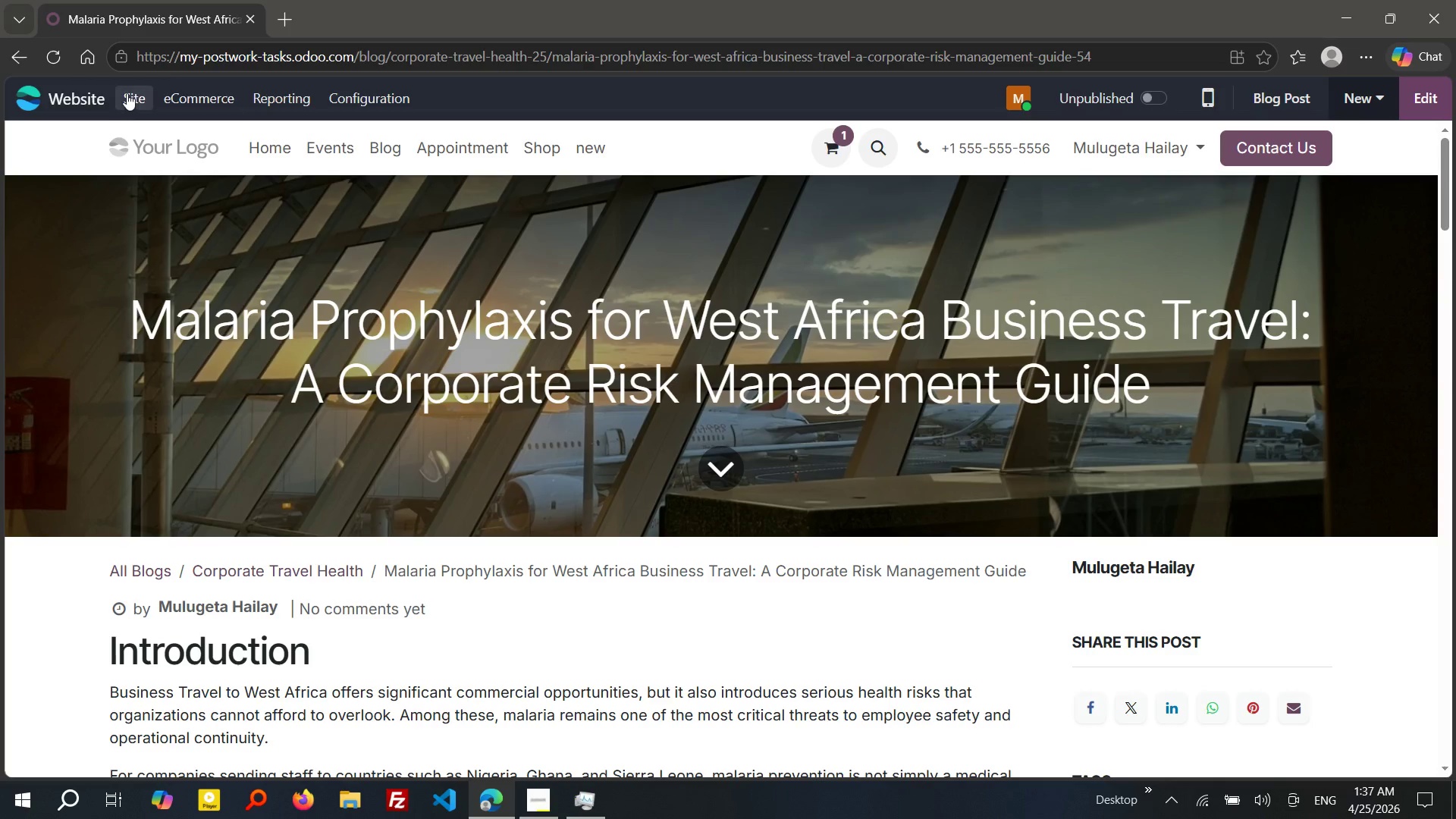 
left_click([127, 93])
 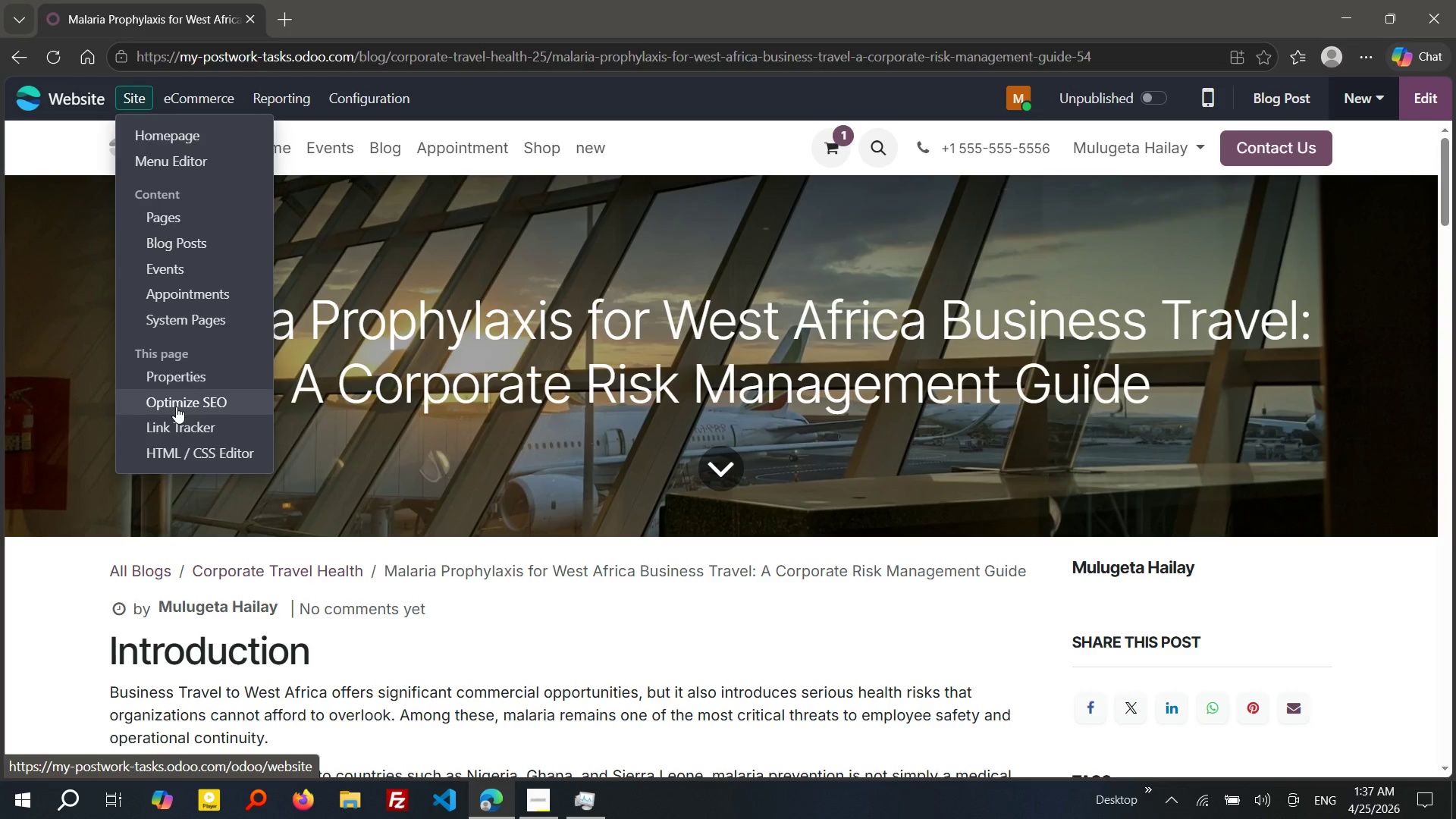 
left_click([176, 406])
 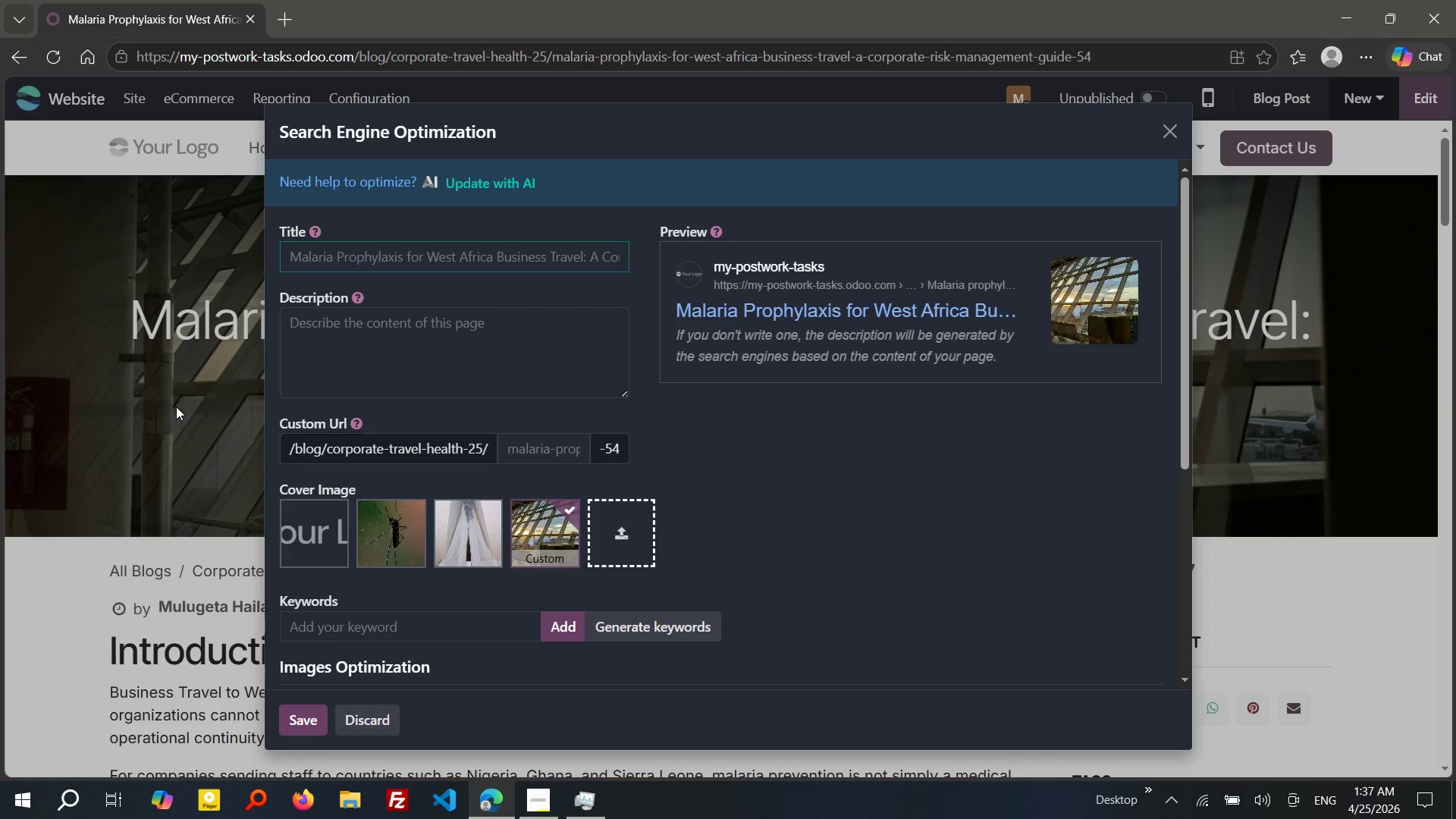 
wait(18.52)
 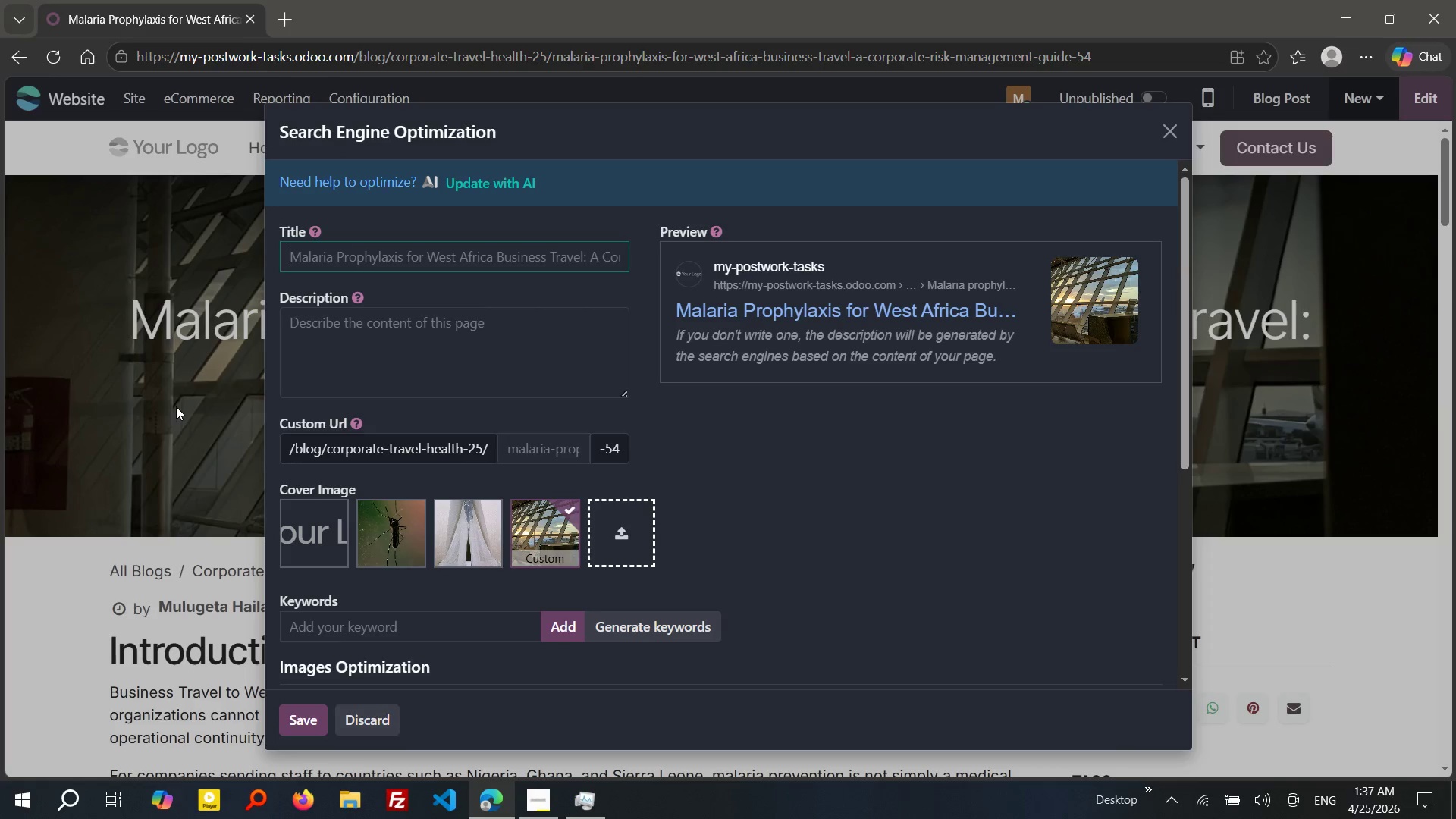 
type(Maleria Prevention for Business Travel West Africa)
 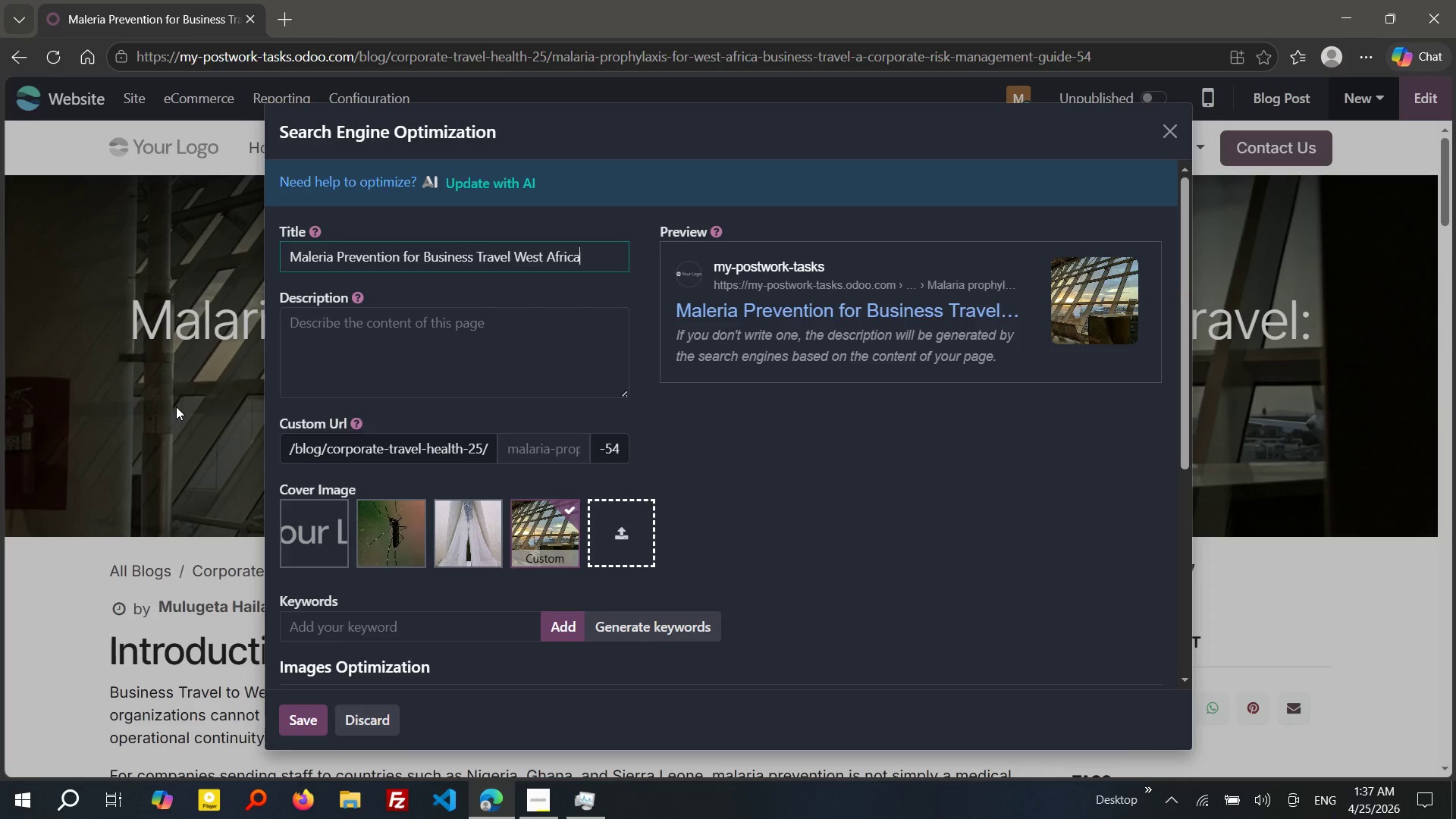 
wait(8.16)
 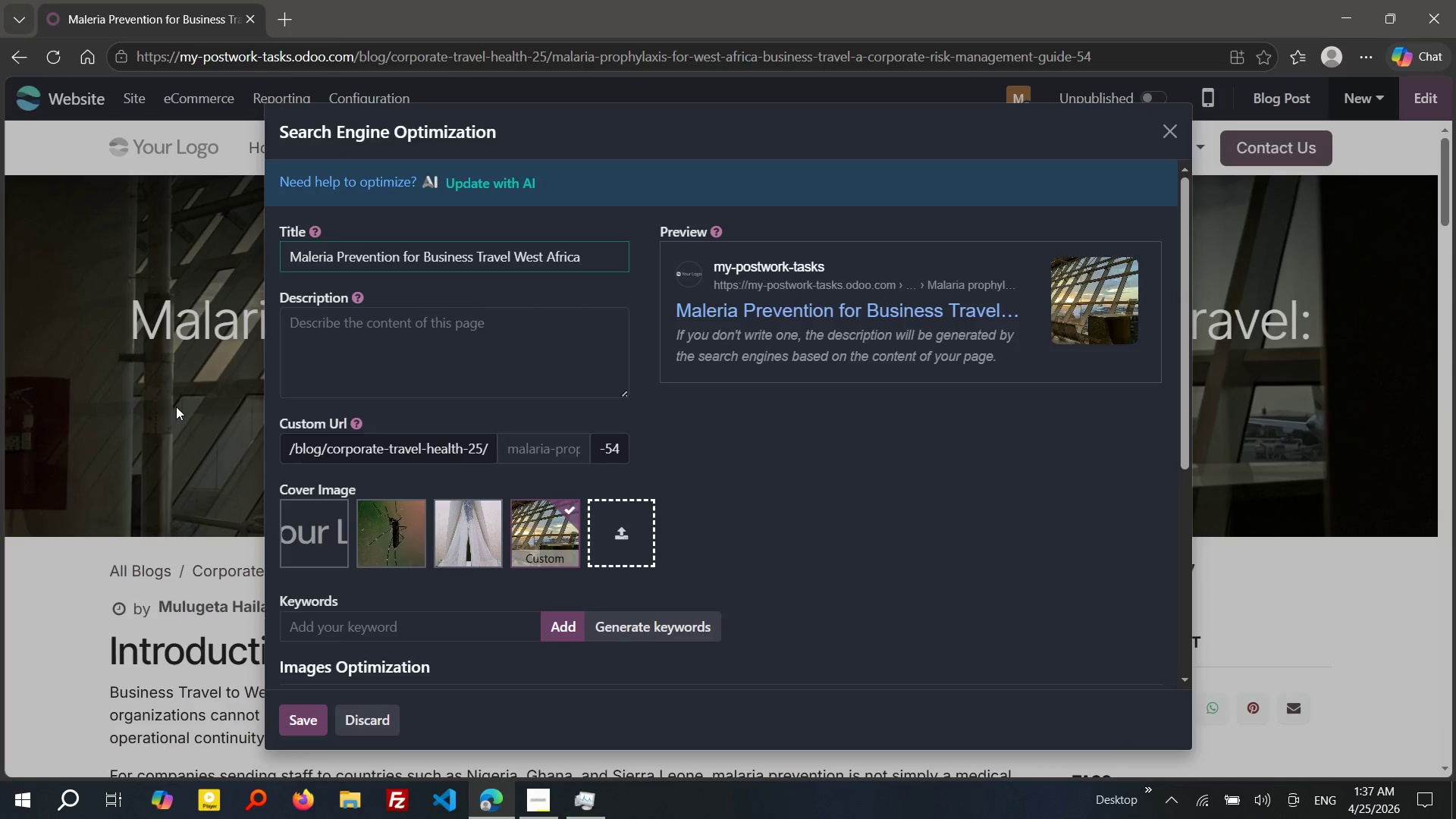 
key(Space)
 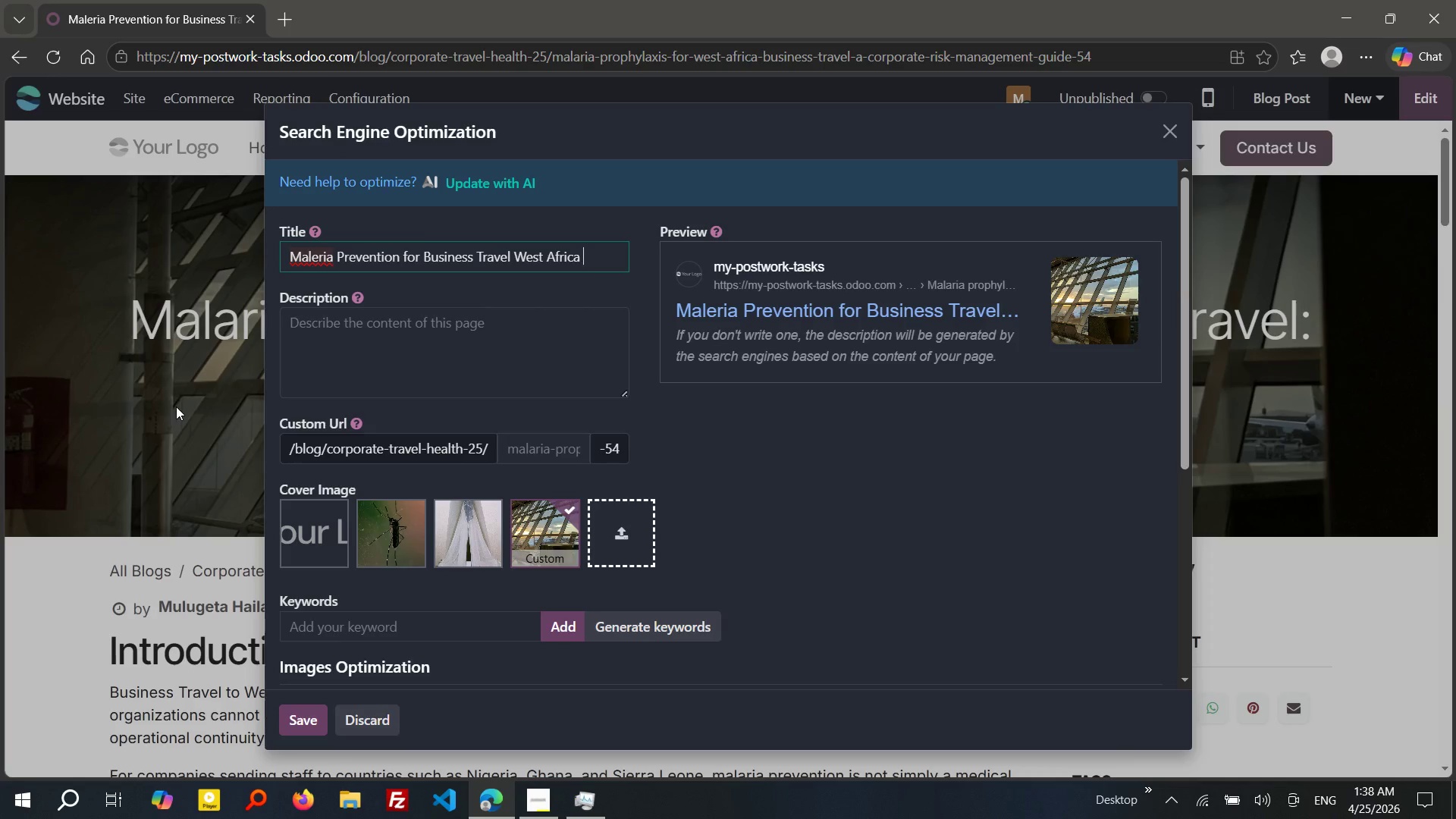 
key(Shift+Backslash)
 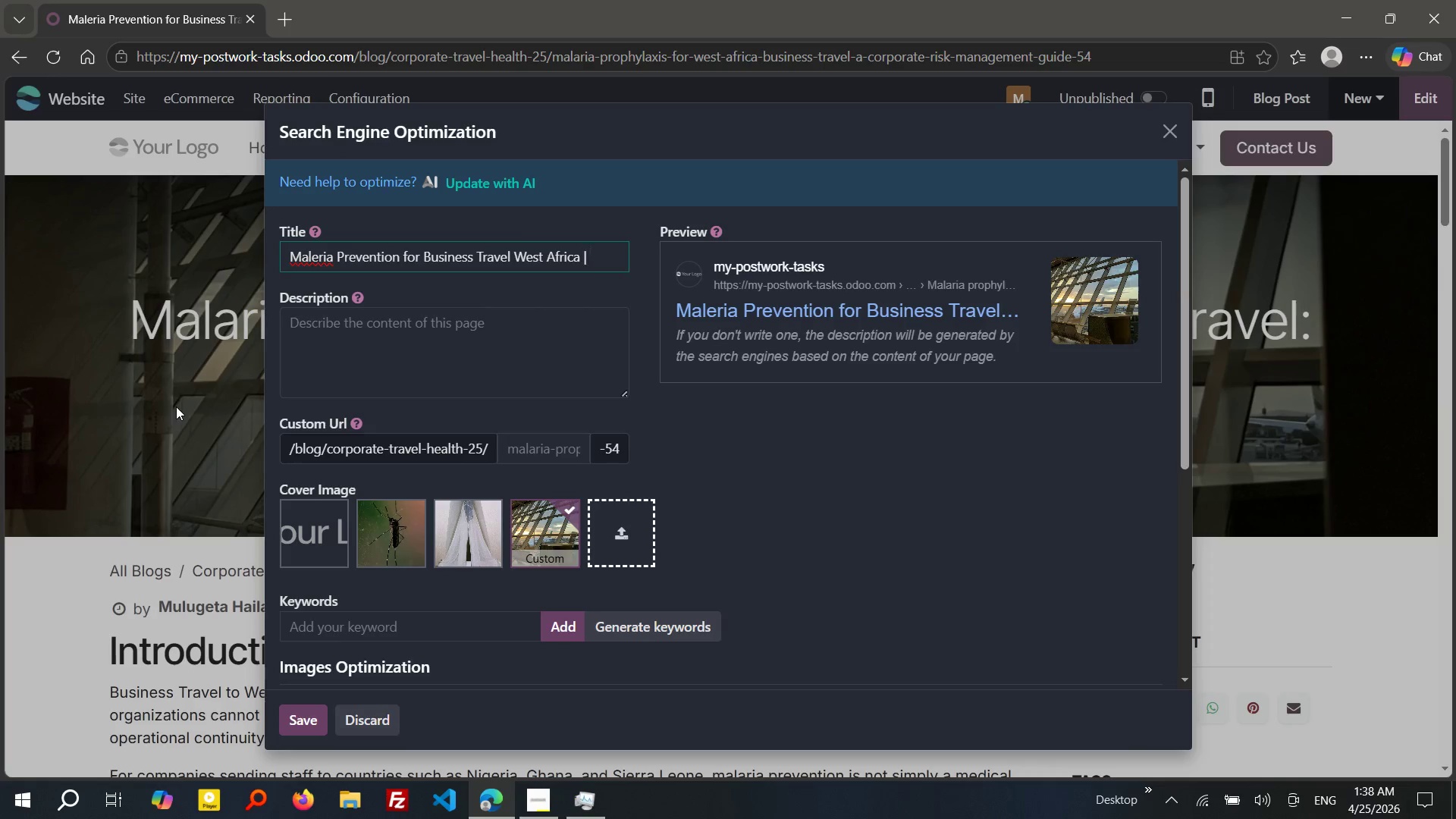 
key(Space)
 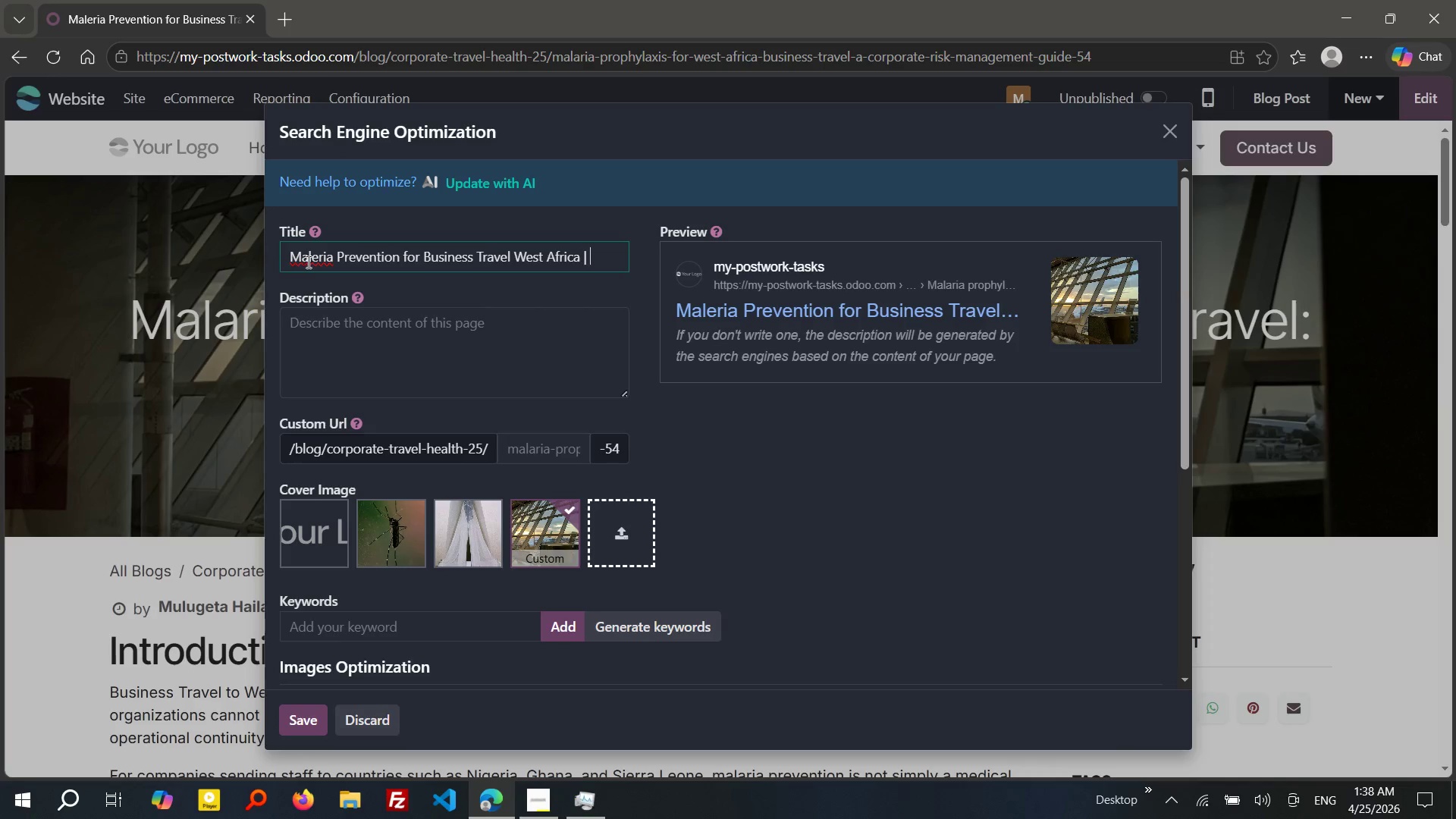 
wait(6.47)
 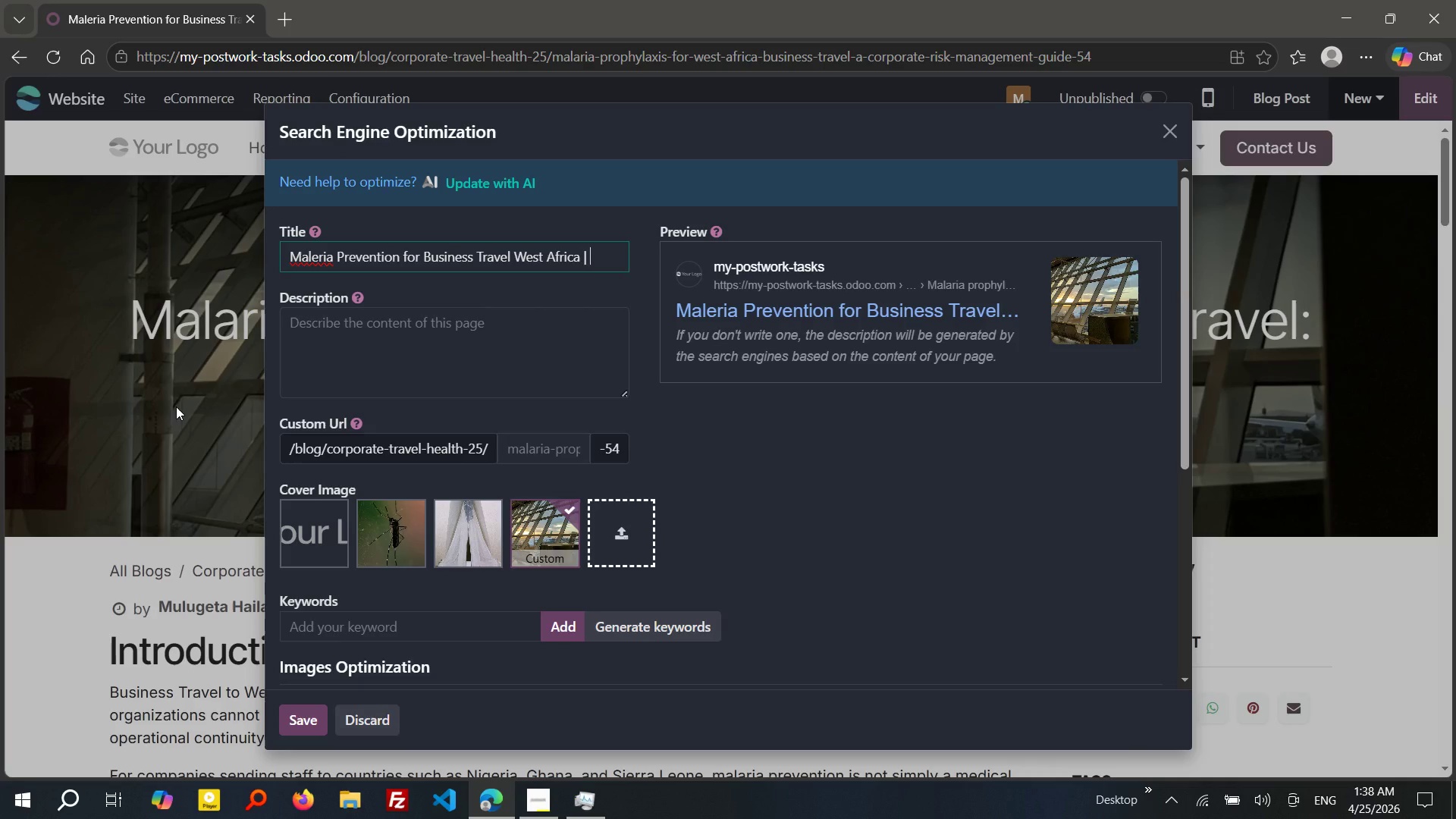 
left_click([318, 260])
 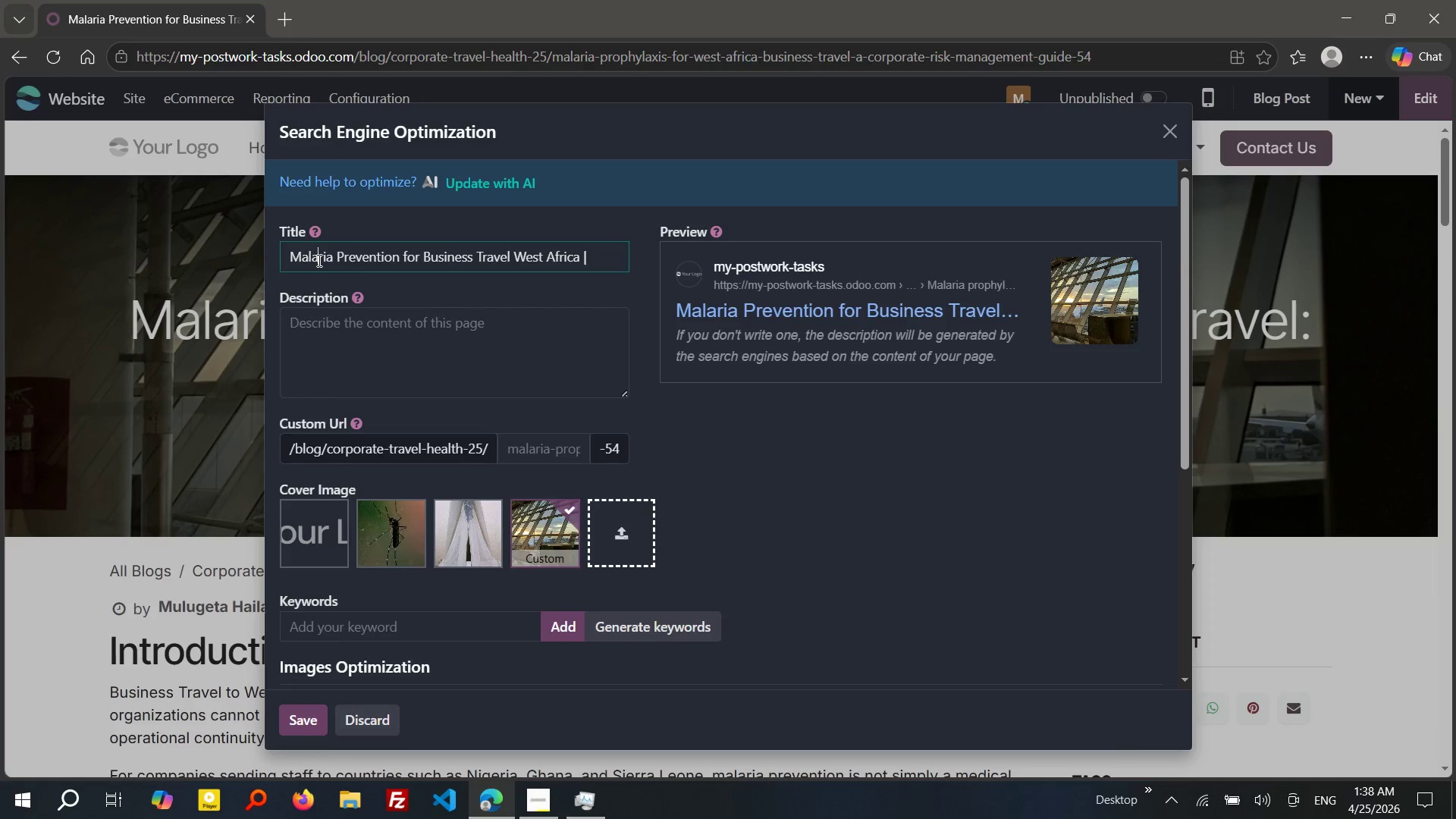 
key(Backspace)
 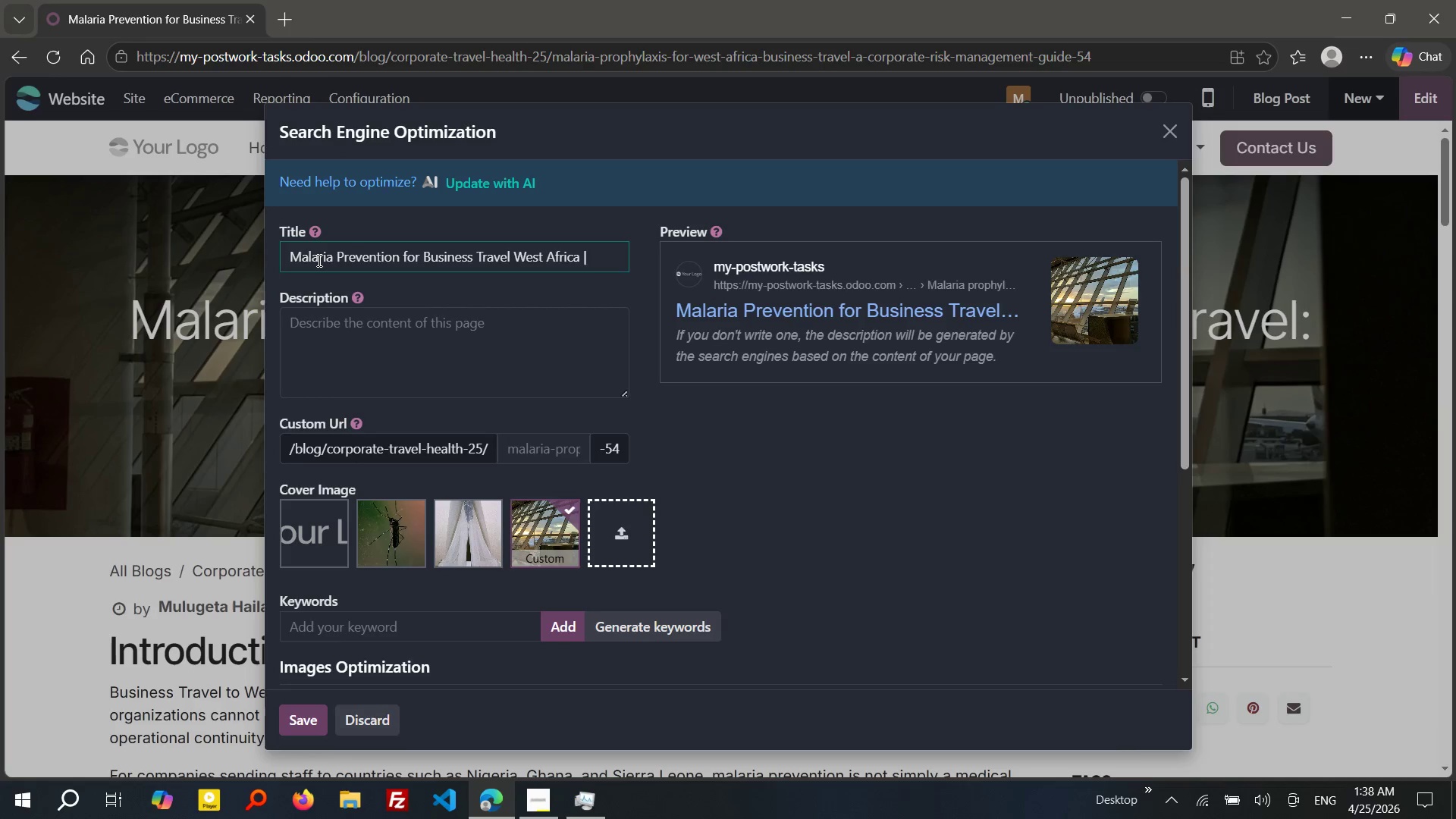 
key(A)
 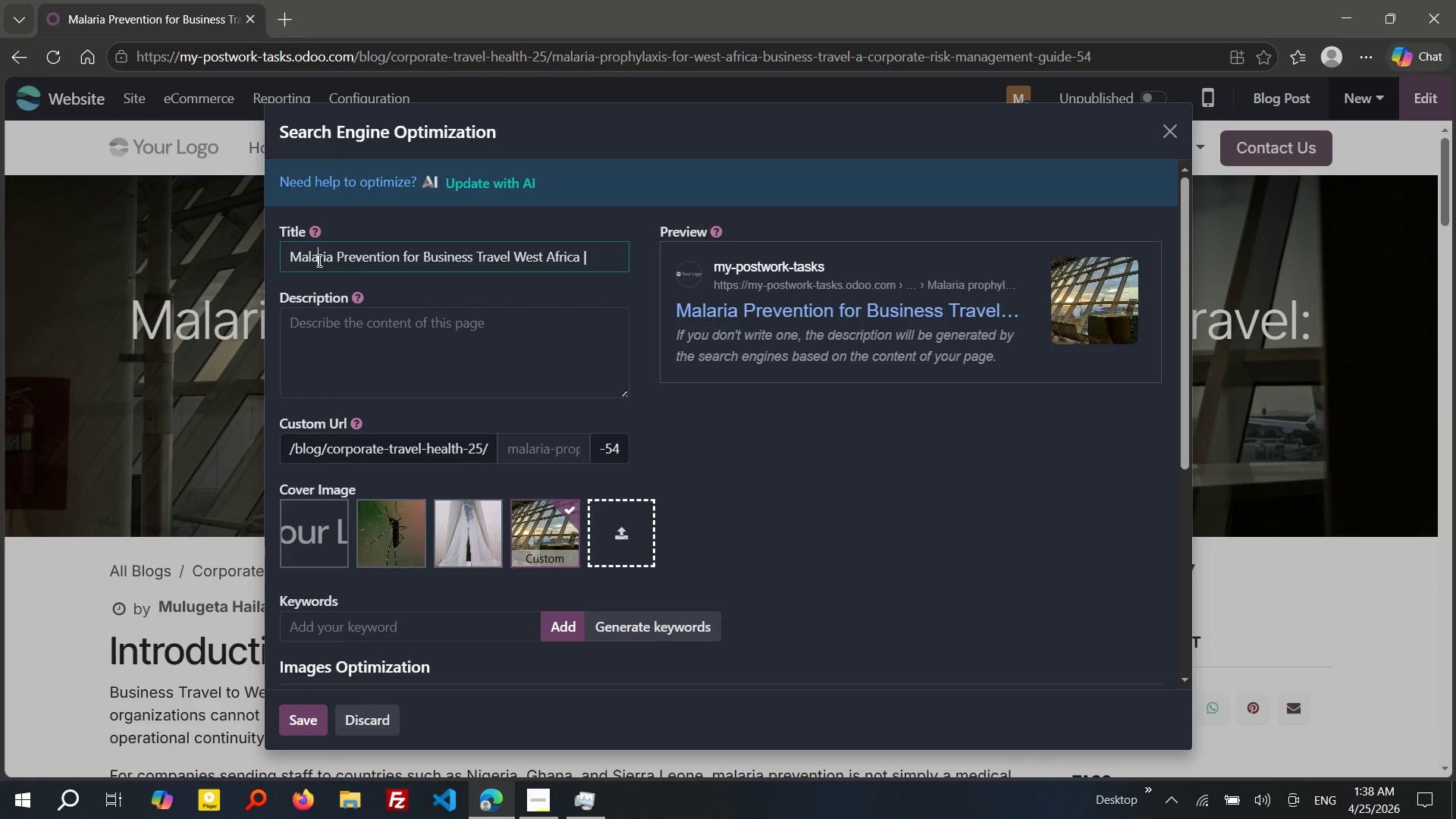 
key(Control+ArrowRight)
 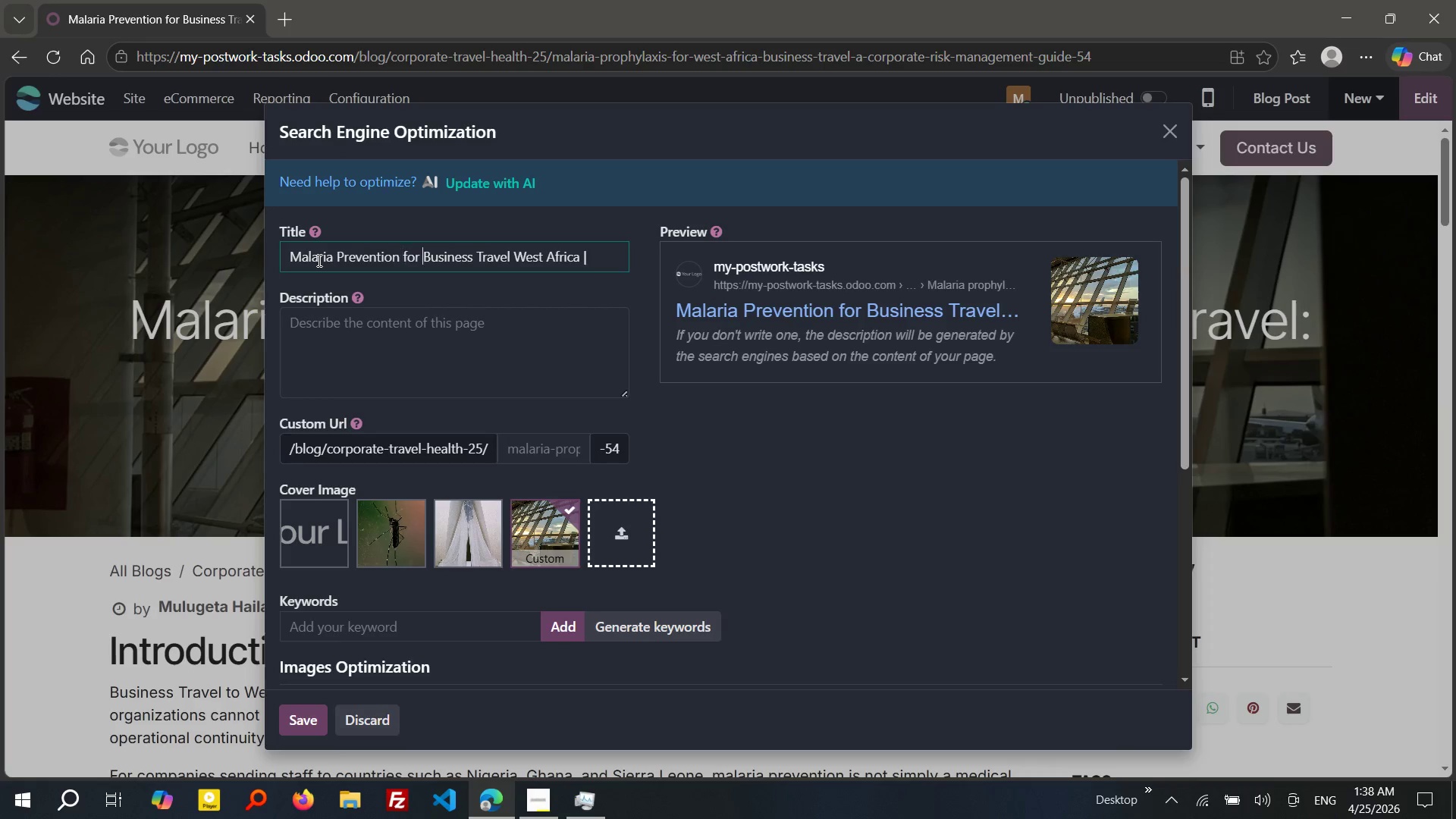 
key(Control+ArrowRight)
 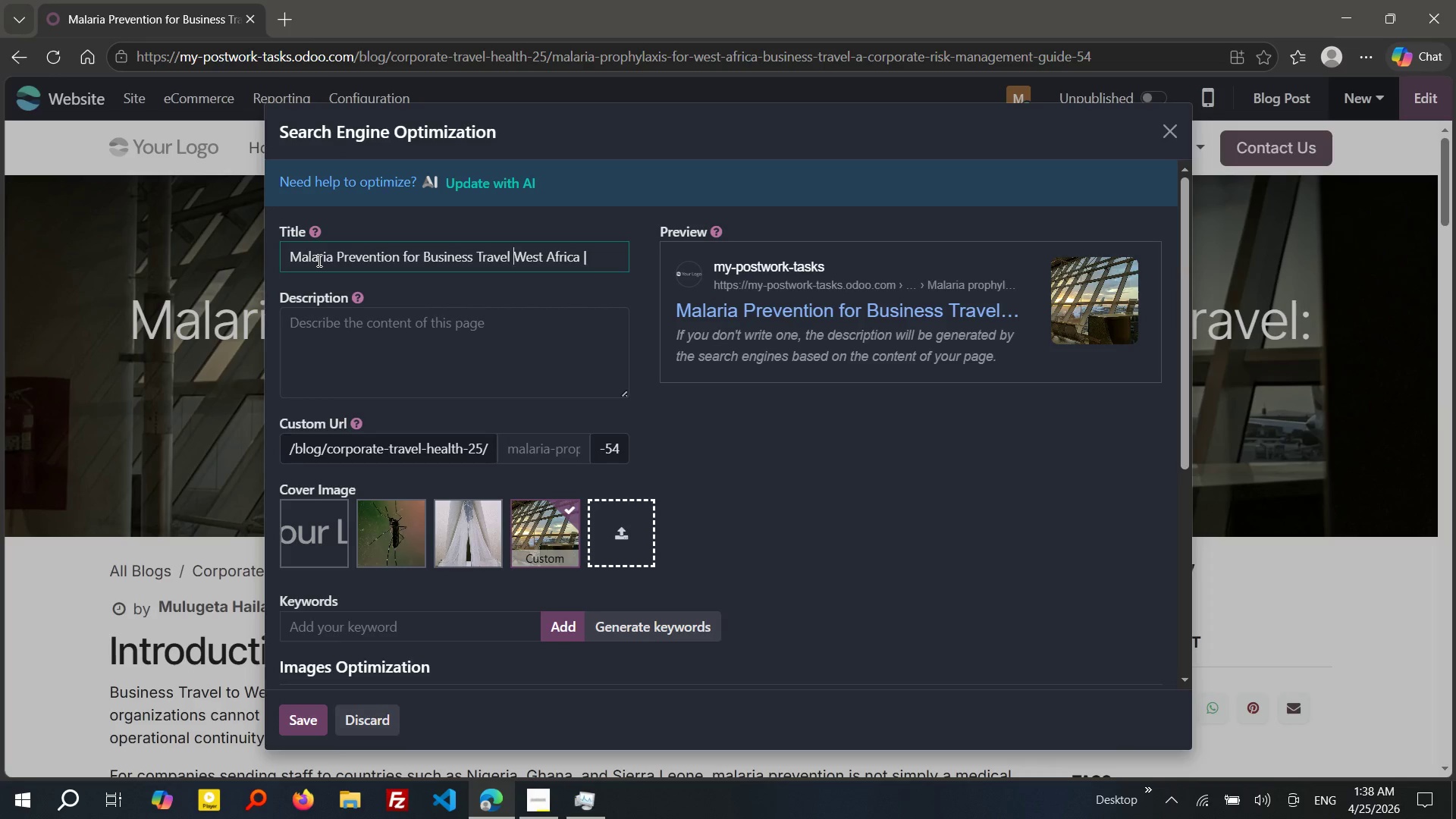 
key(Control+ArrowRight)
 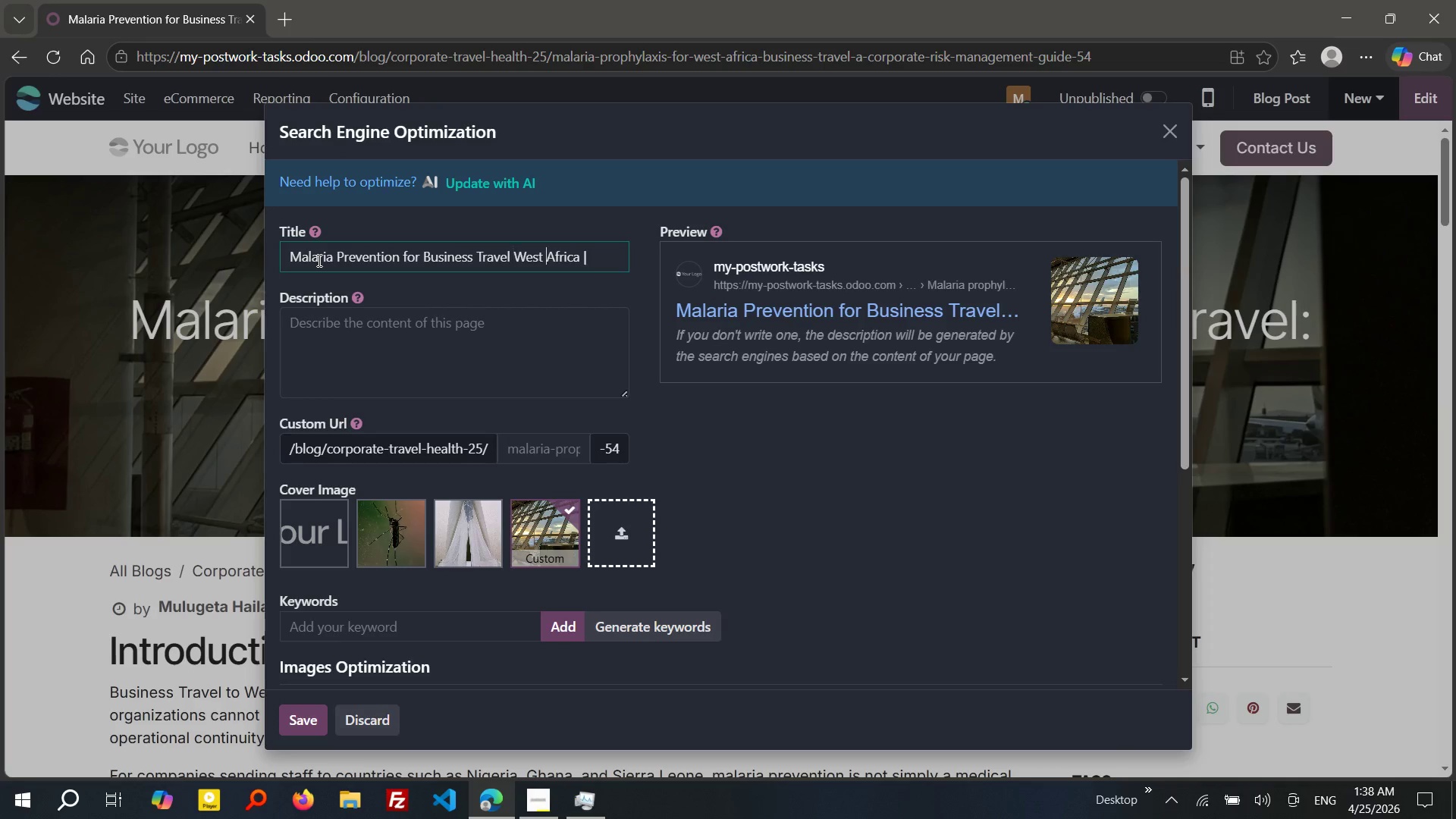 
key(Control+ArrowRight)
 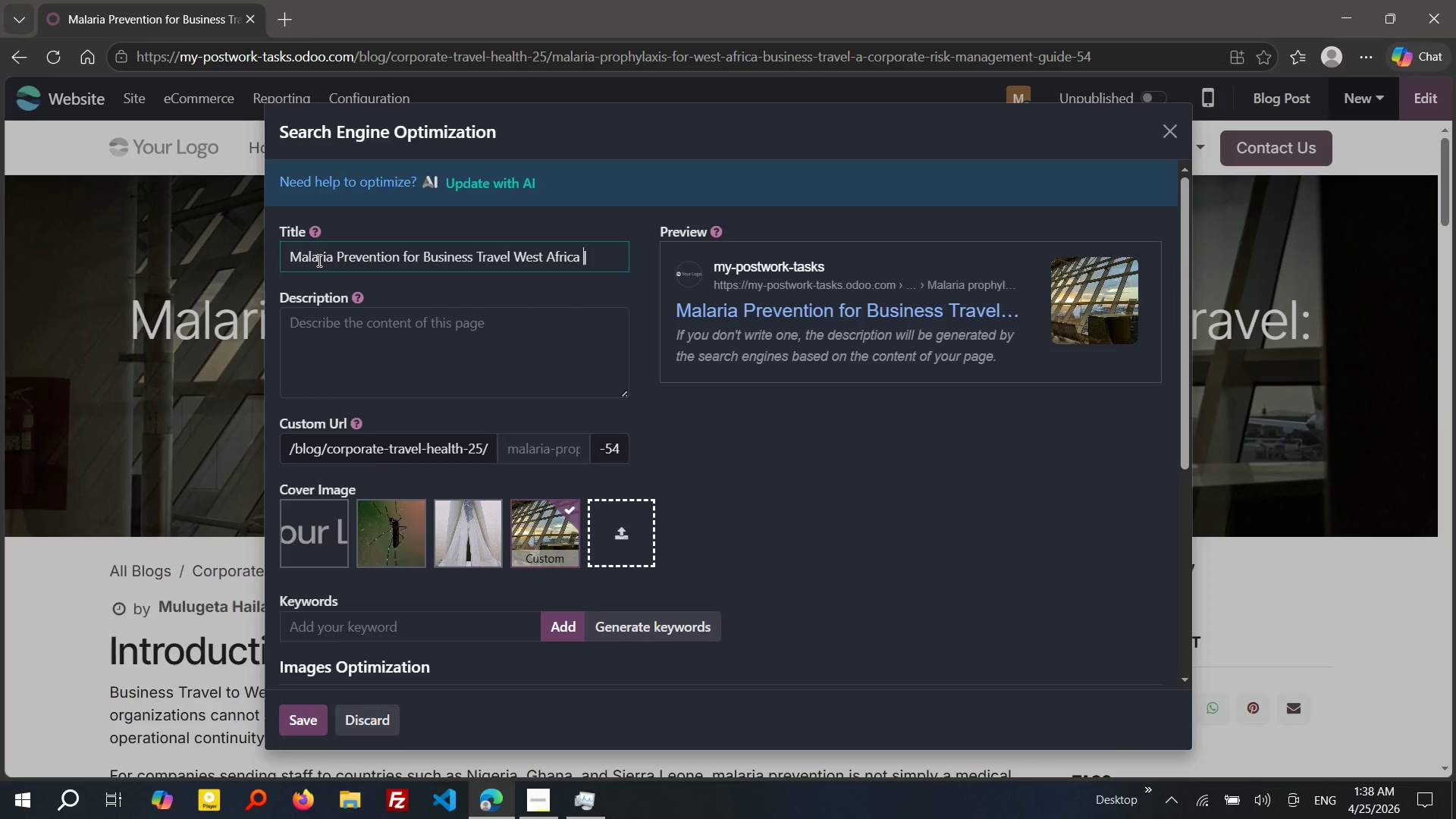 
key(Control+ArrowRight)
 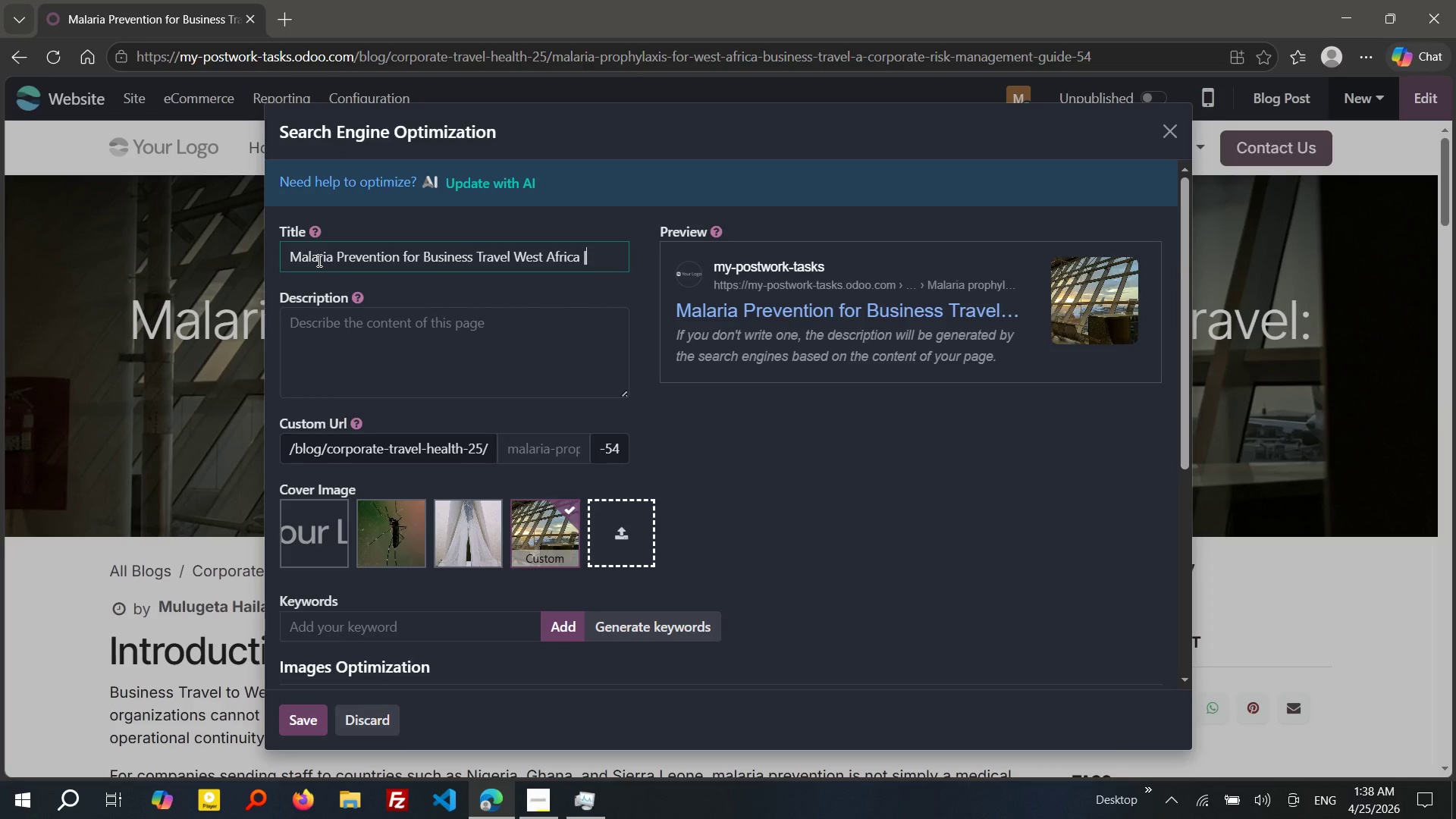 
key(Control+ArrowRight)
 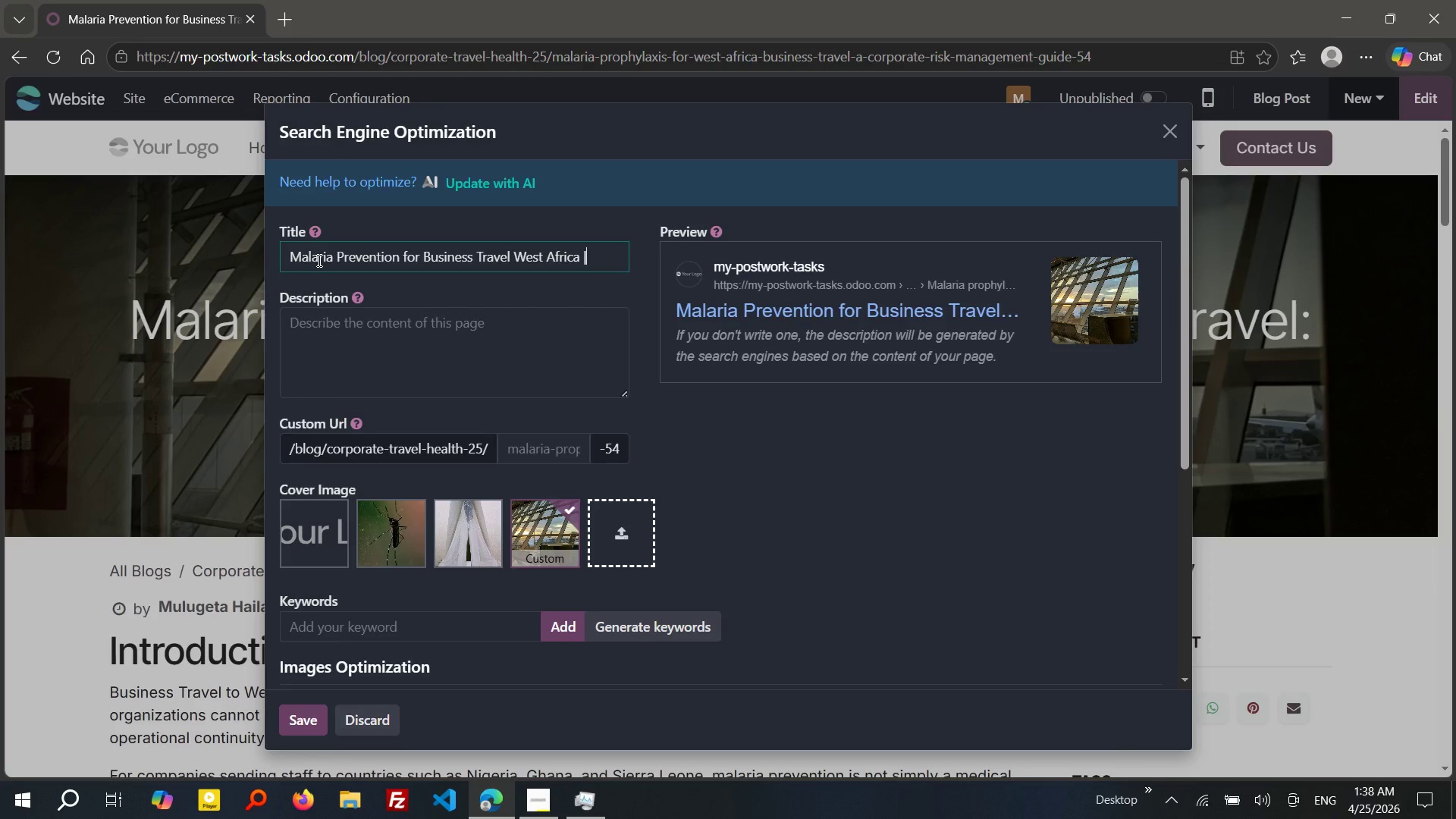 
key(Control+ArrowRight)
 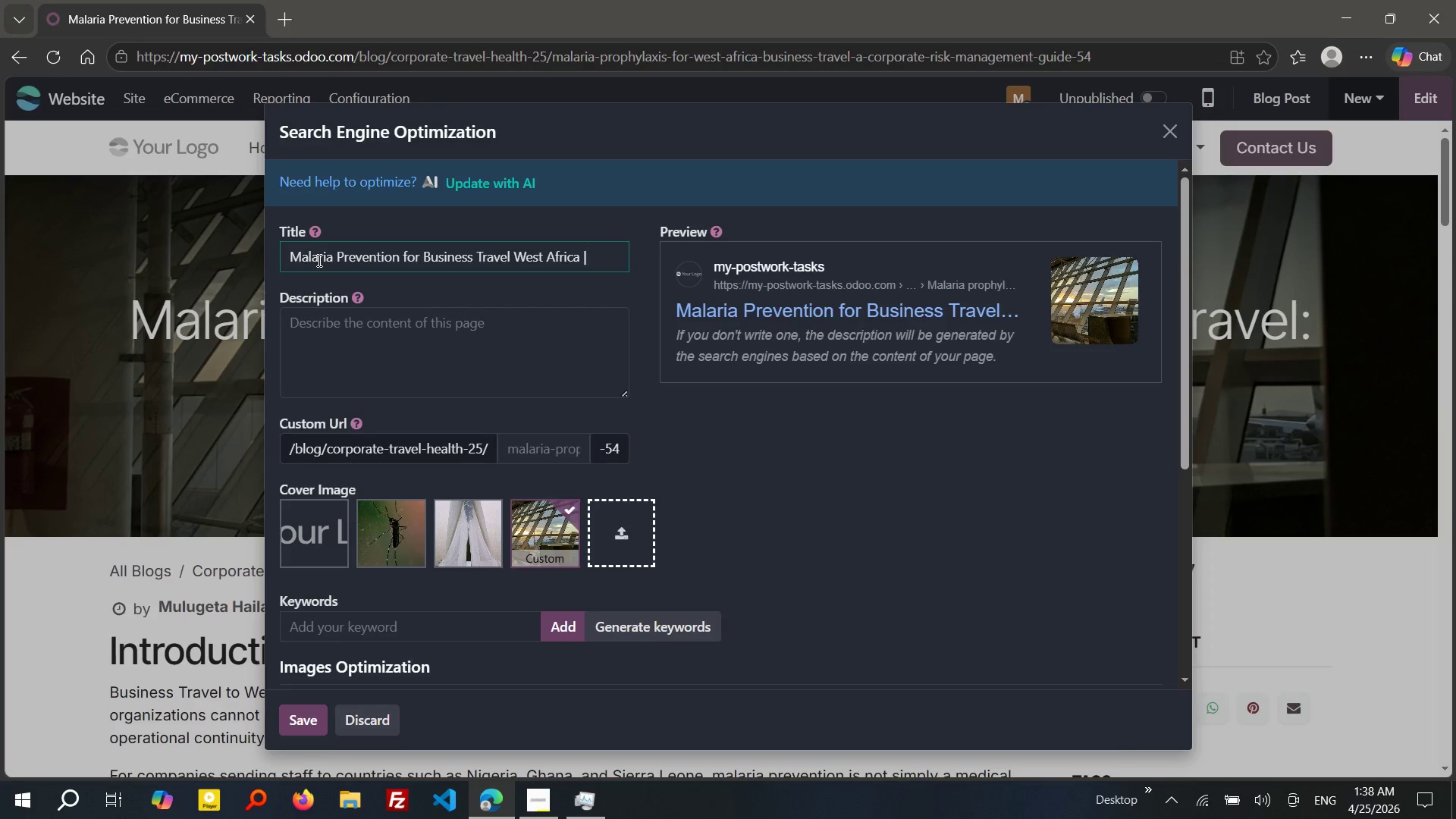 
key(Control+ArrowRight)
 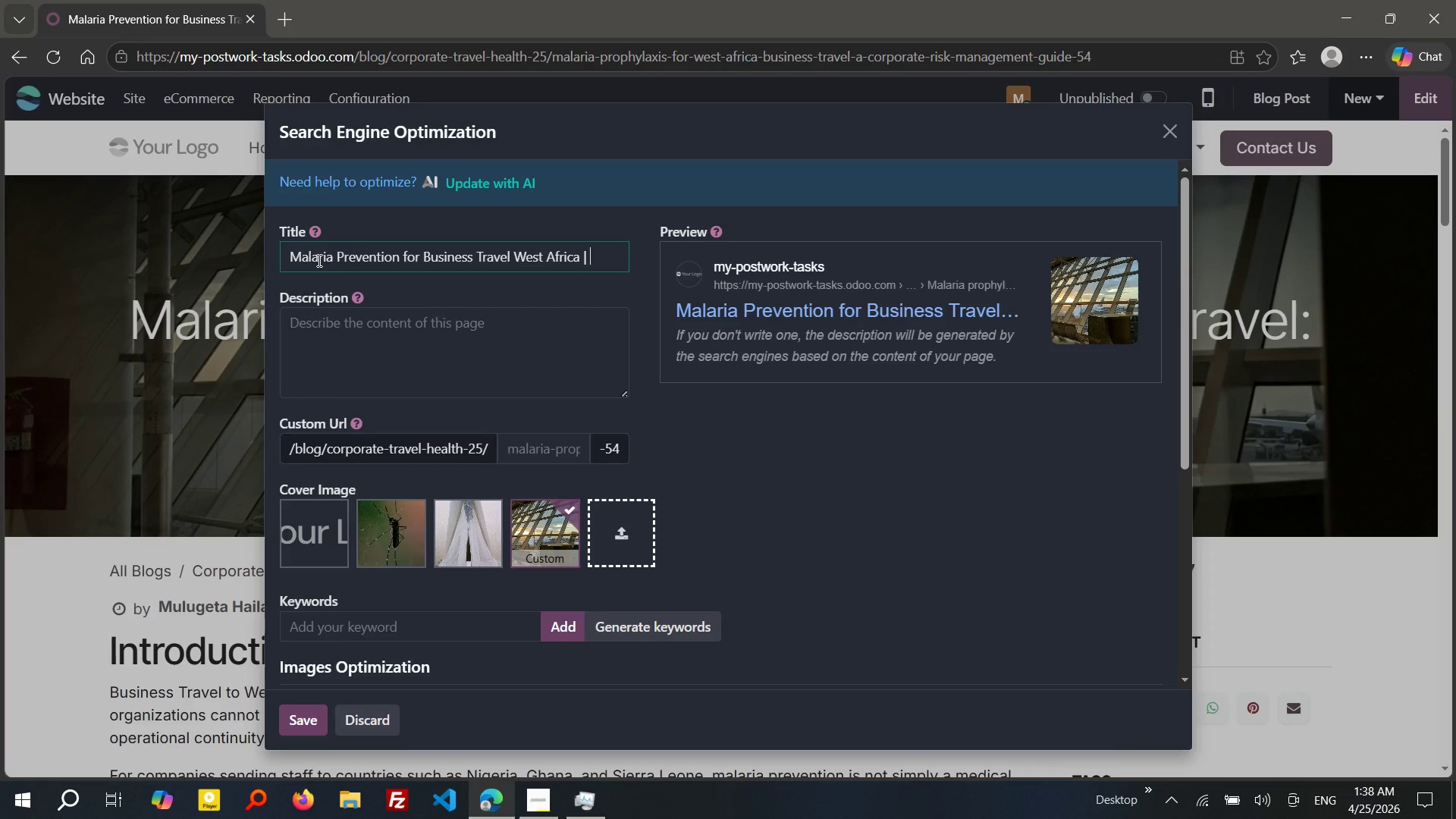 
key(Control+Space)
 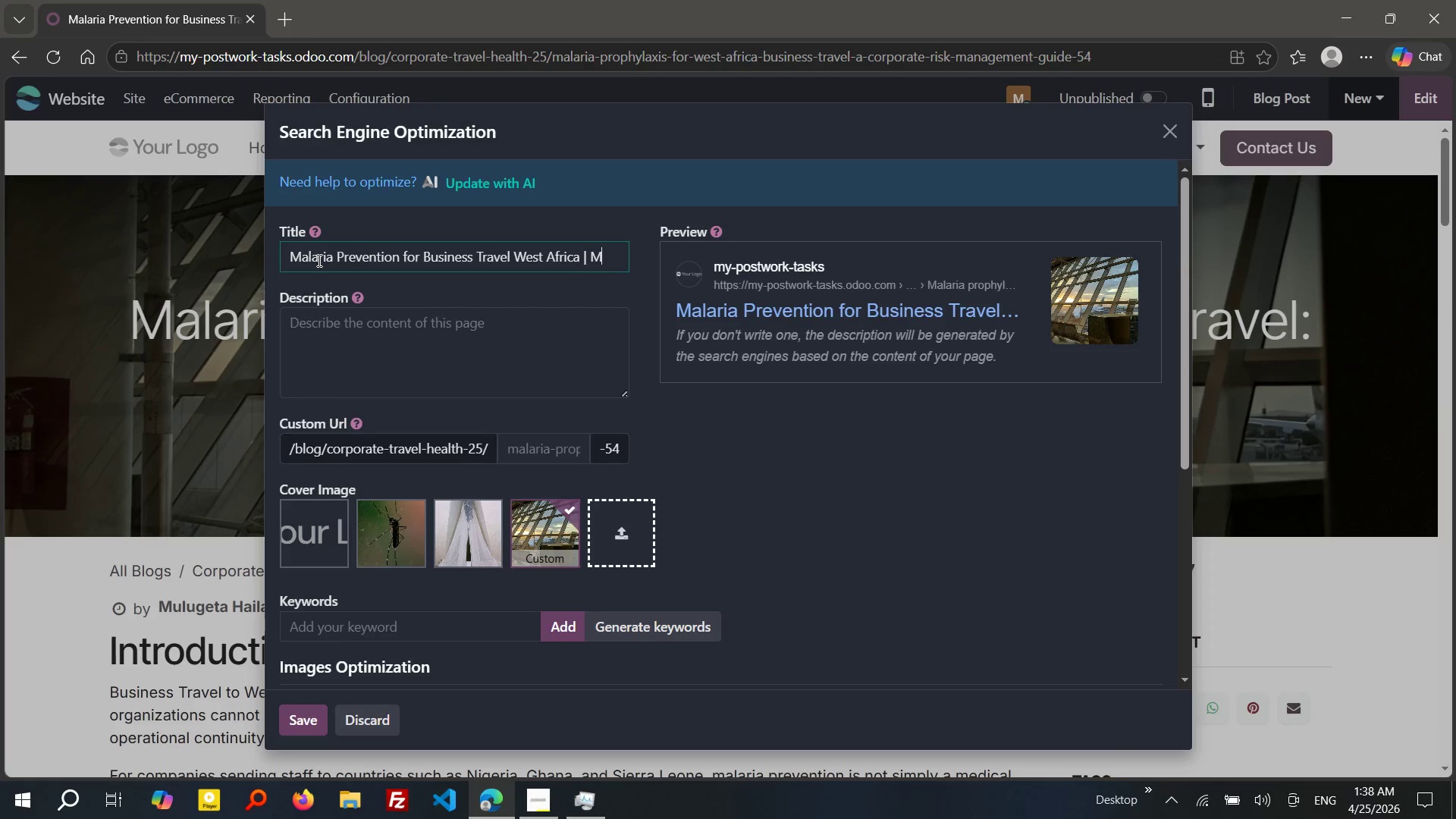 
type(Mridian Travl CC)
 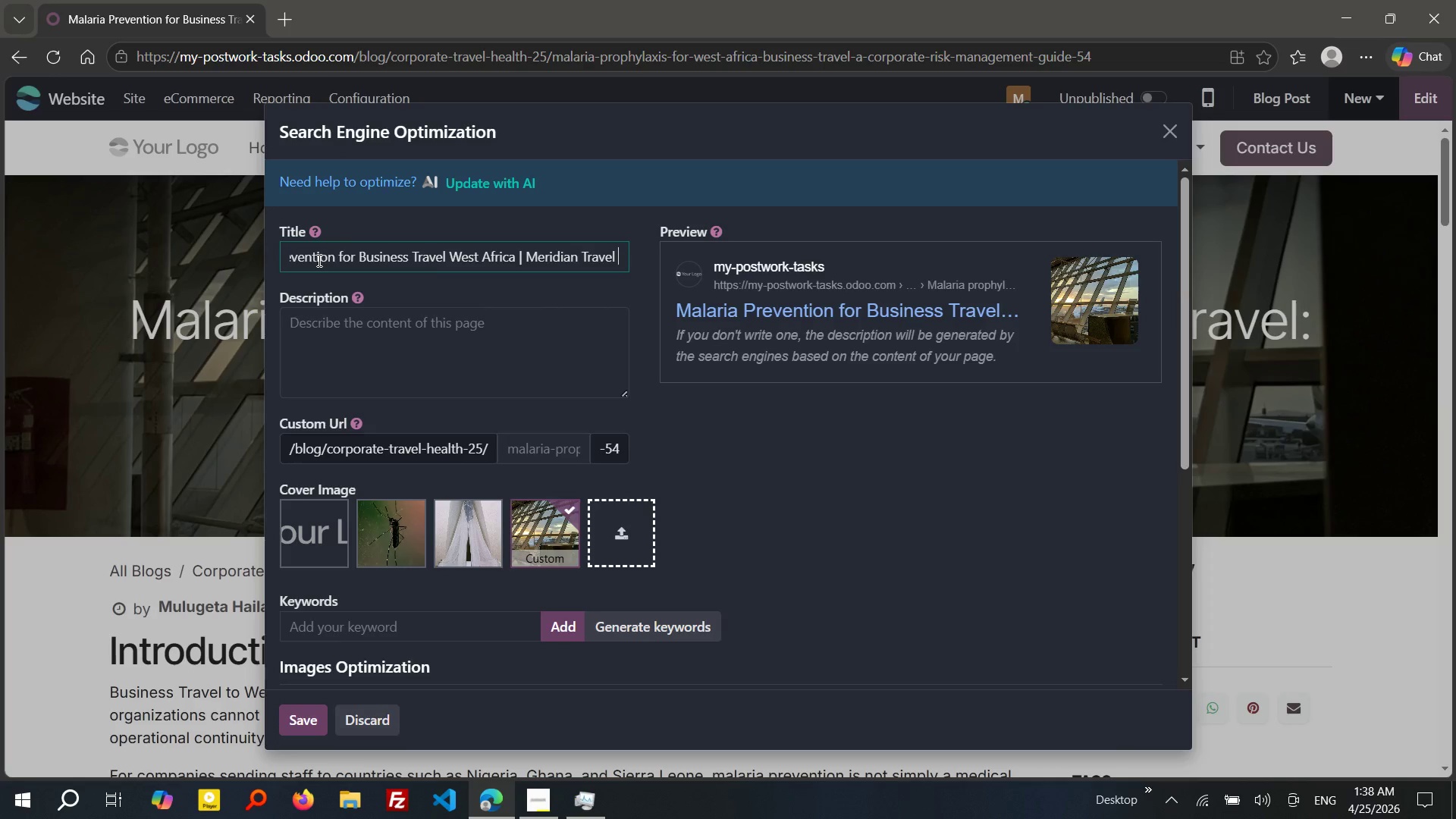 
hold_key(key=E, duration=4.66)
 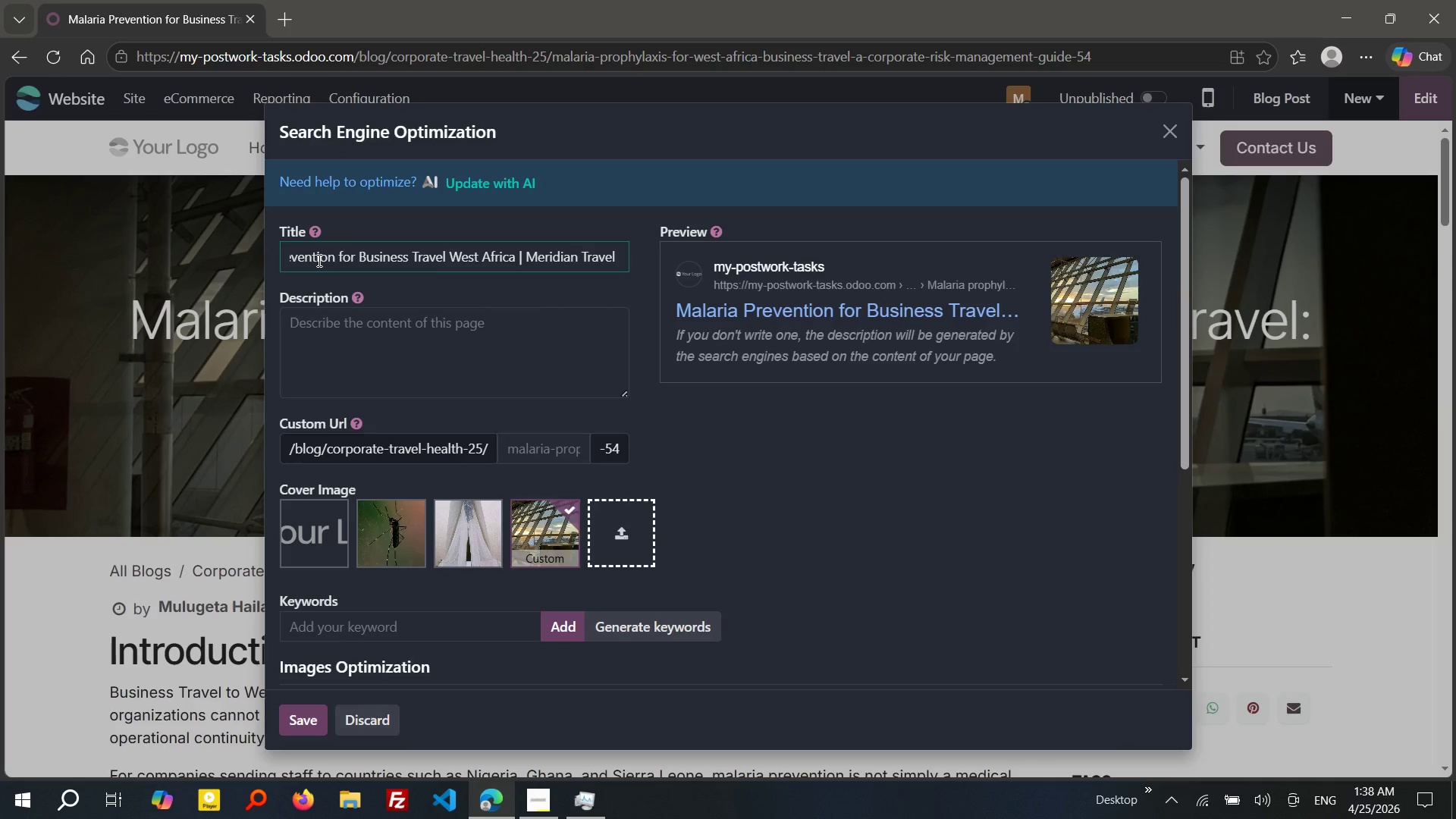 
hold_key(key=ControlLeft, duration=1.23)
 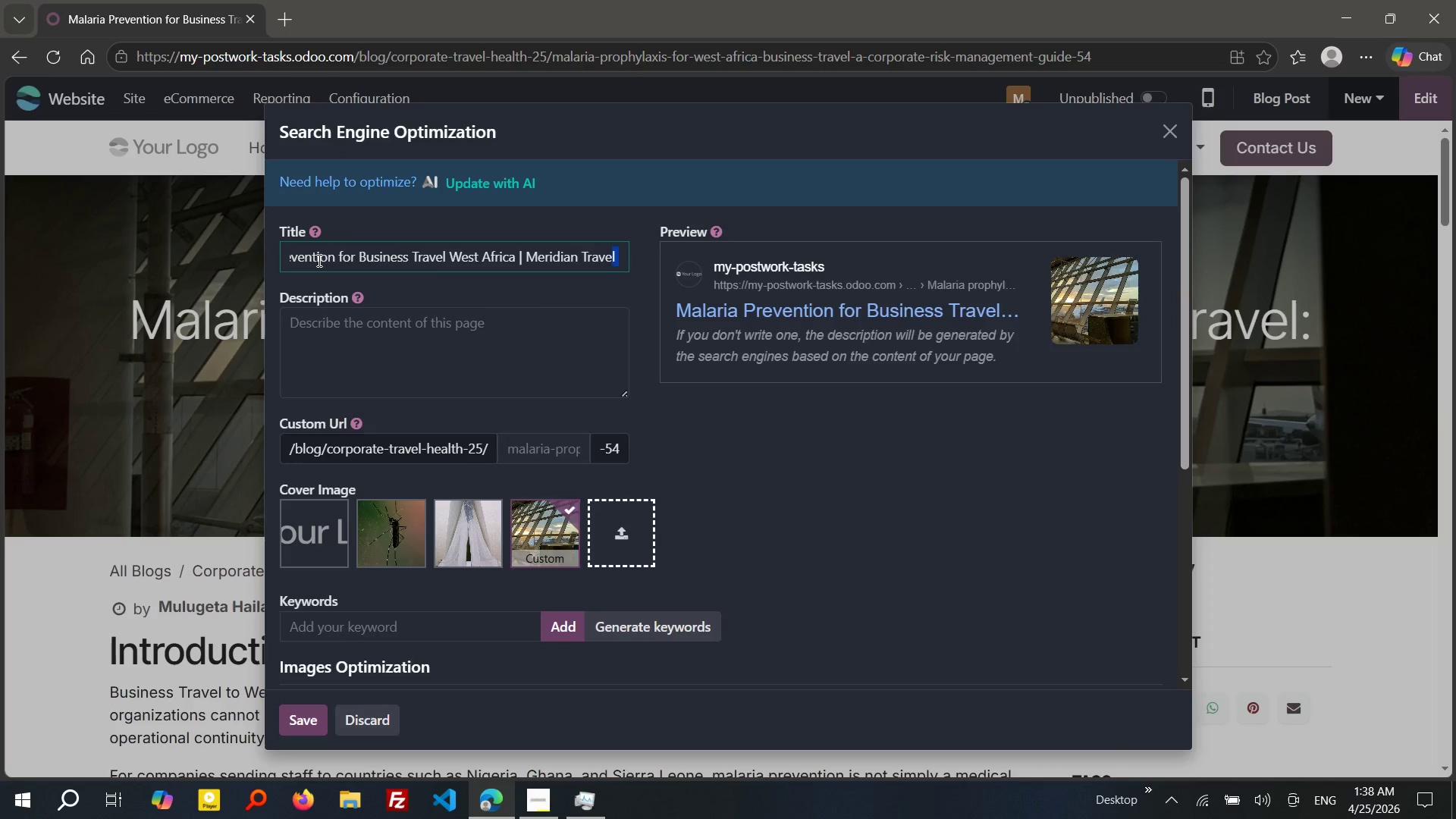 
hold_key(key=ShiftRight, duration=1.47)
 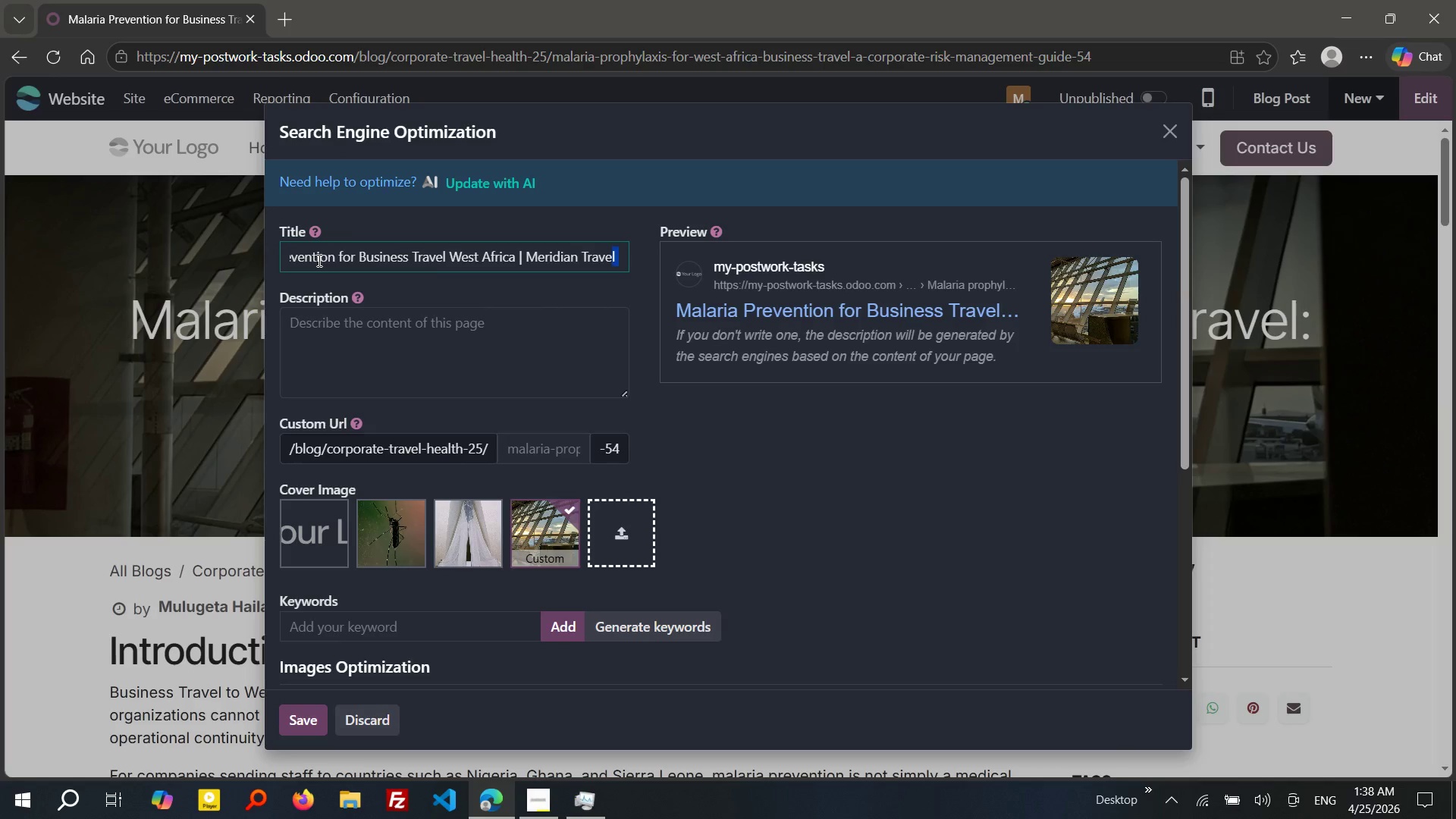 
key(Shift+ArrowLeft)
 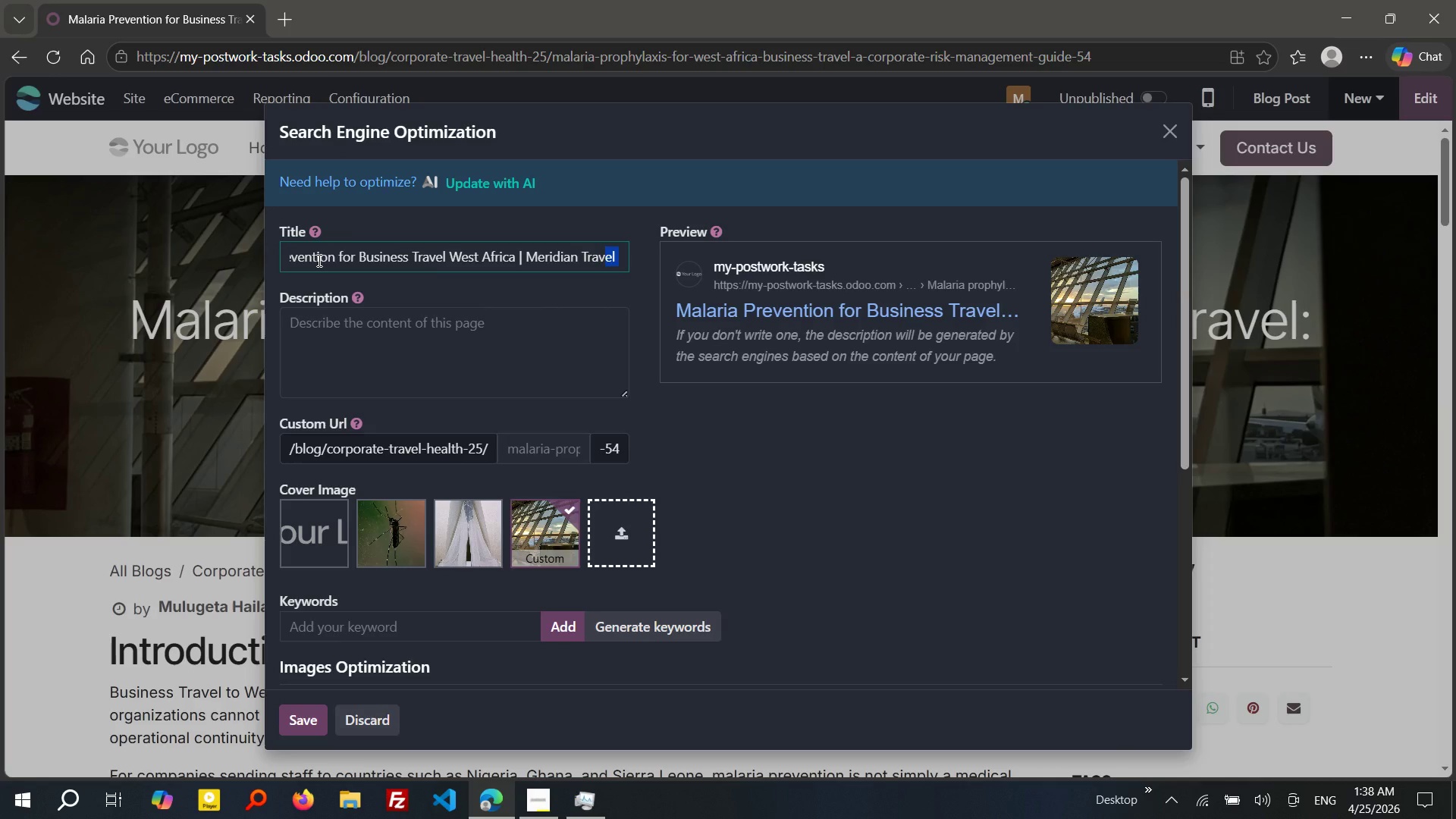 
key(Shift+ArrowLeft)
 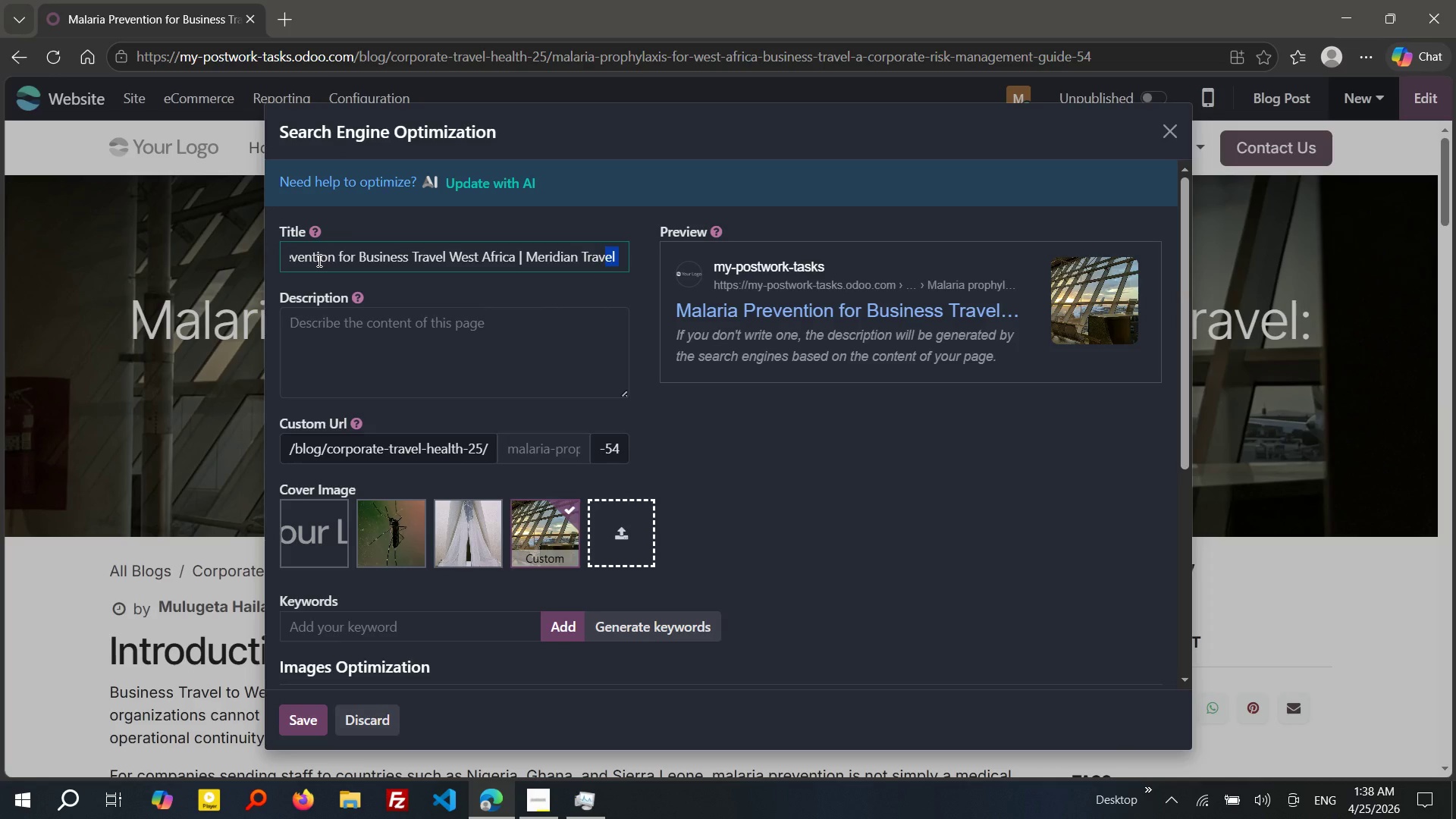 
key(Shift+ArrowLeft)
 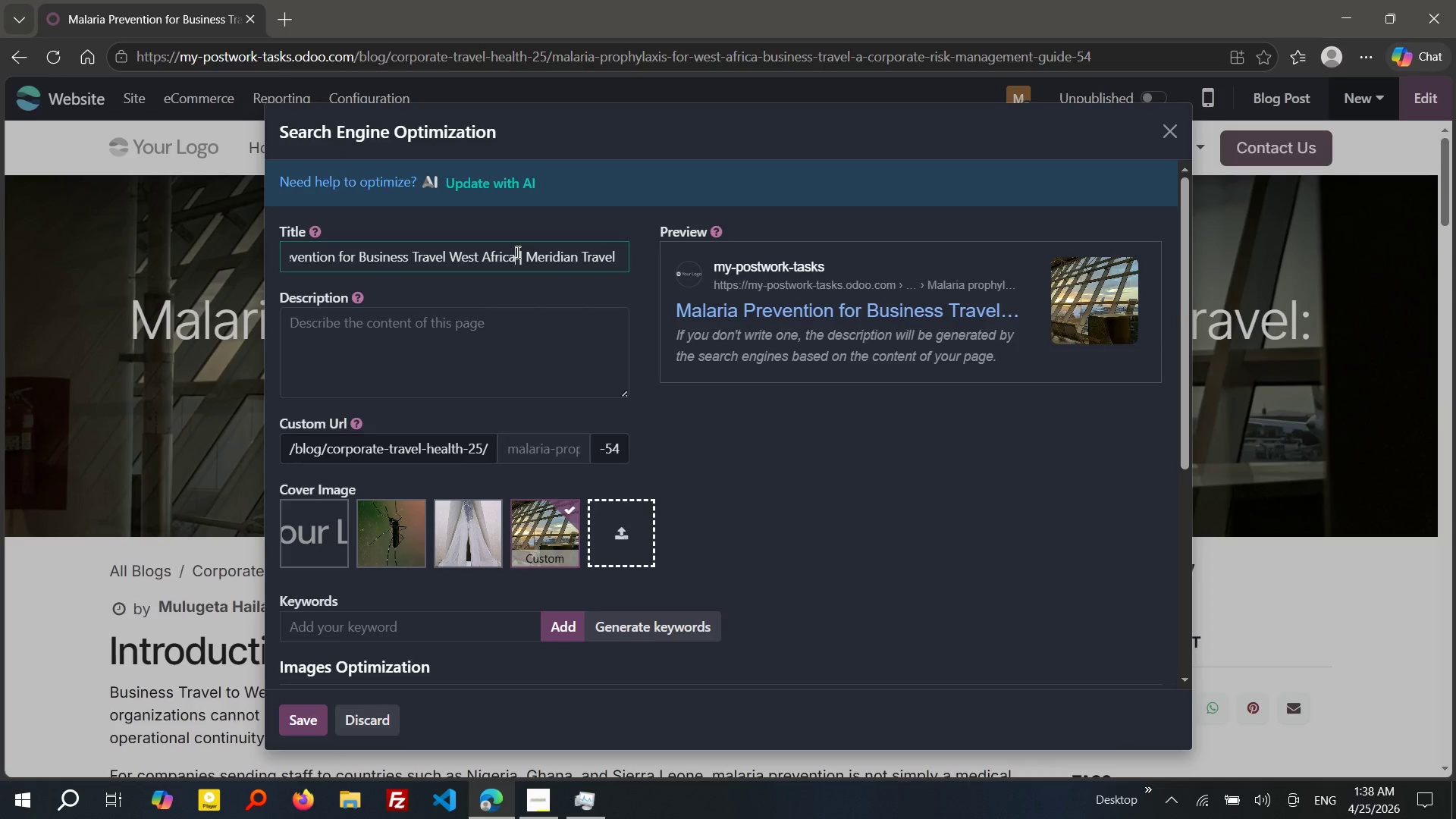 
left_click_drag(start_coordinate=[516, 252], to_coordinate=[627, 265])
 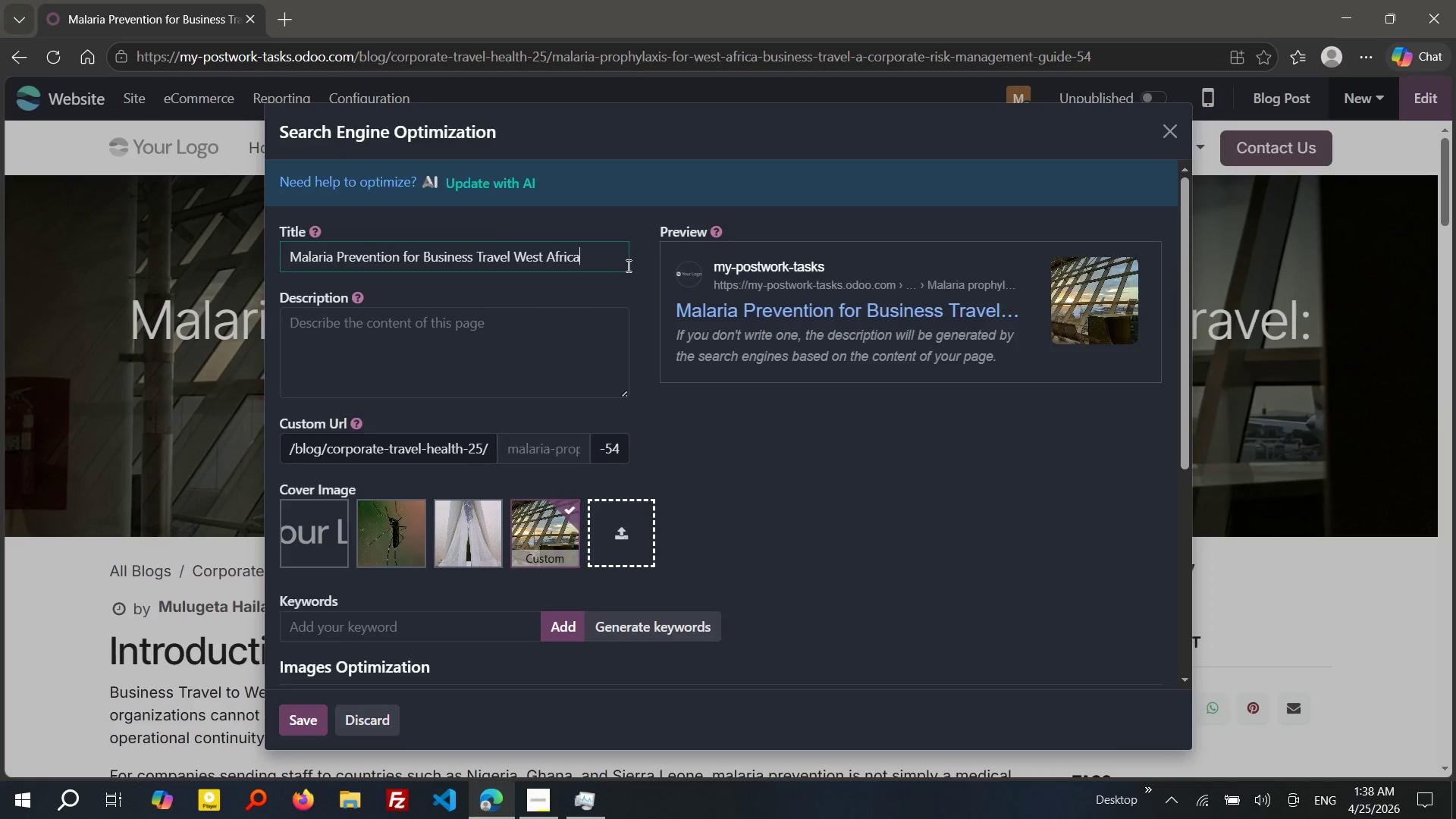 
key(Backspace)
 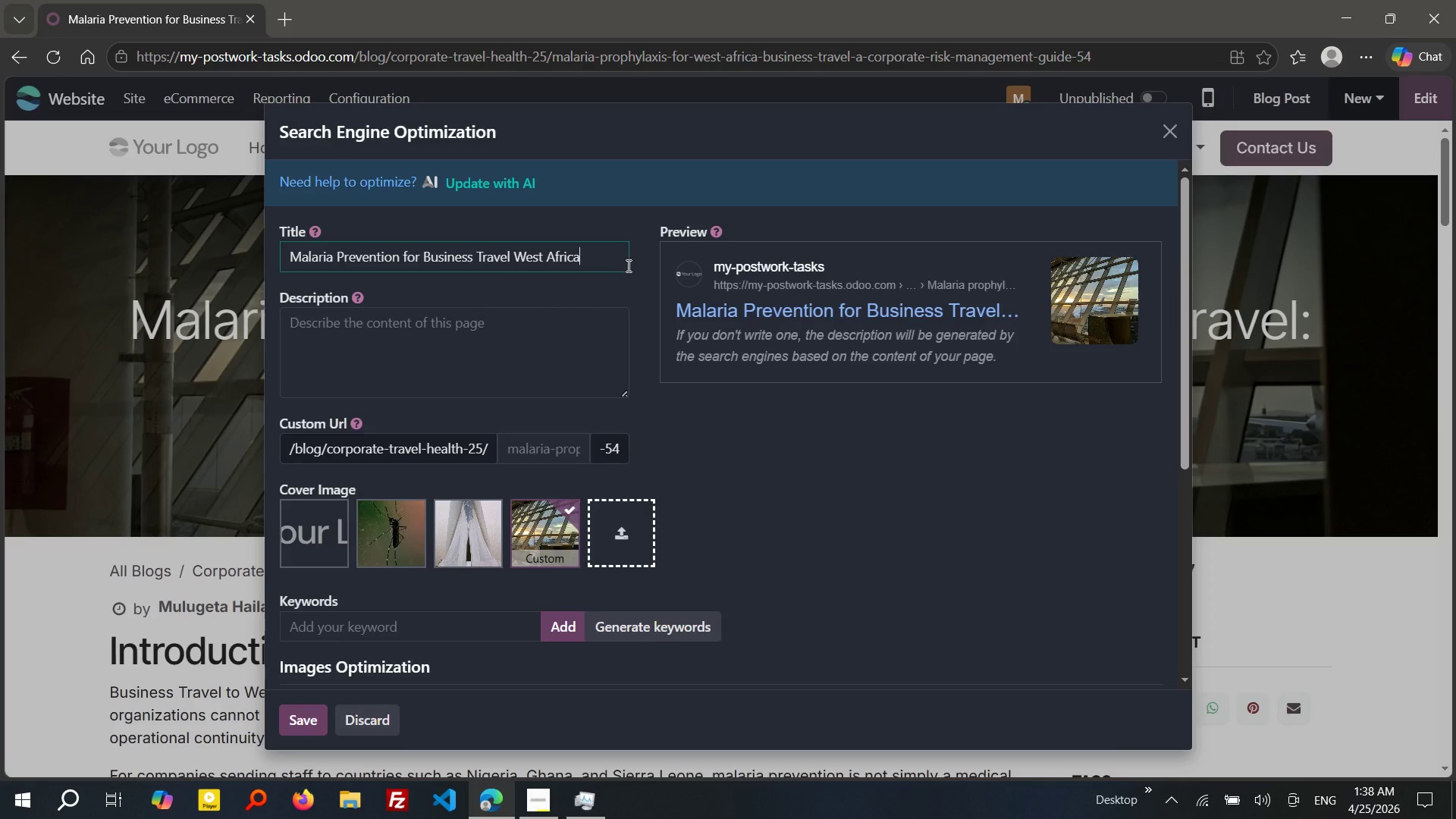 
wait(9.84)
 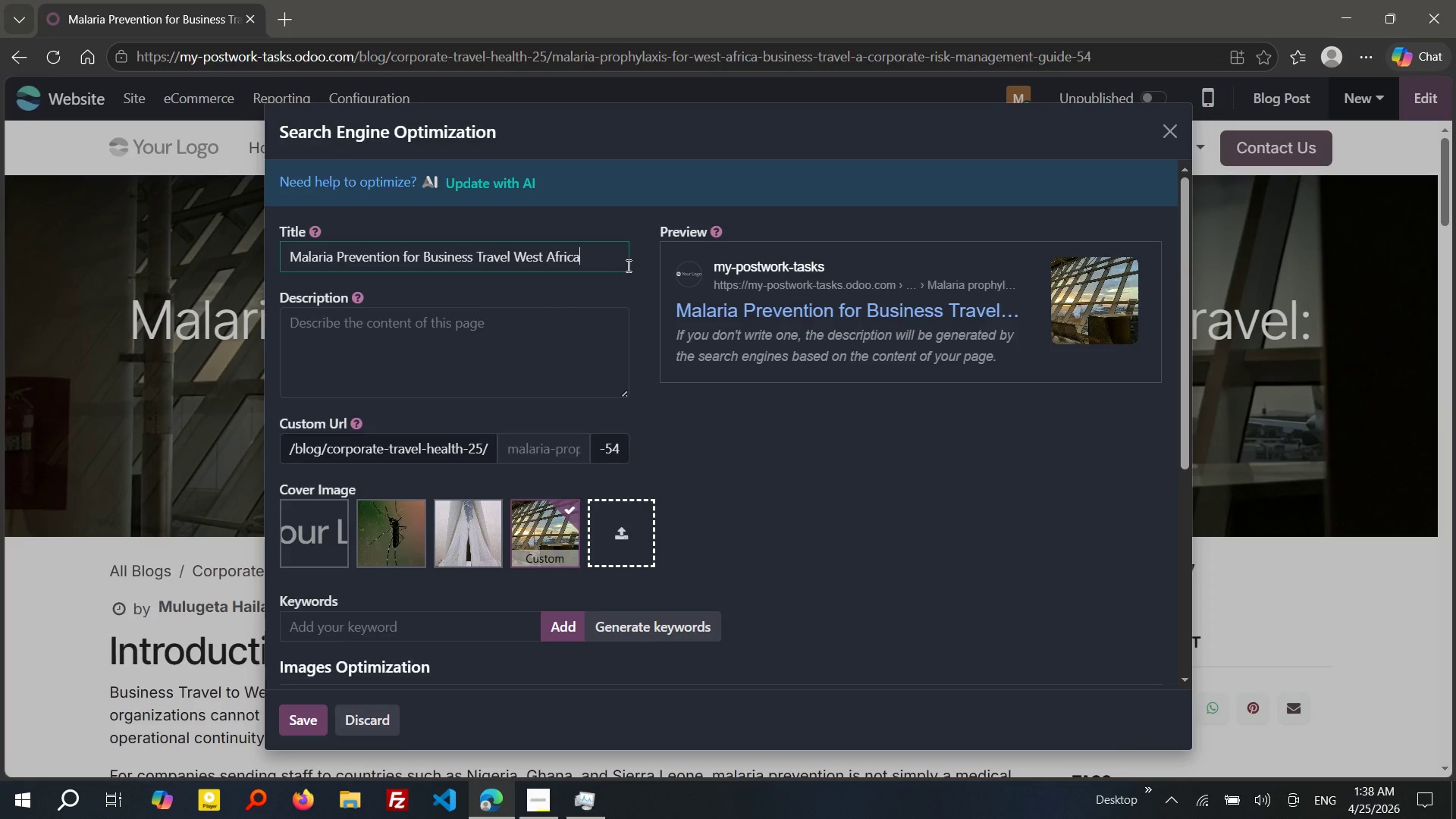 
left_click([452, 347])
 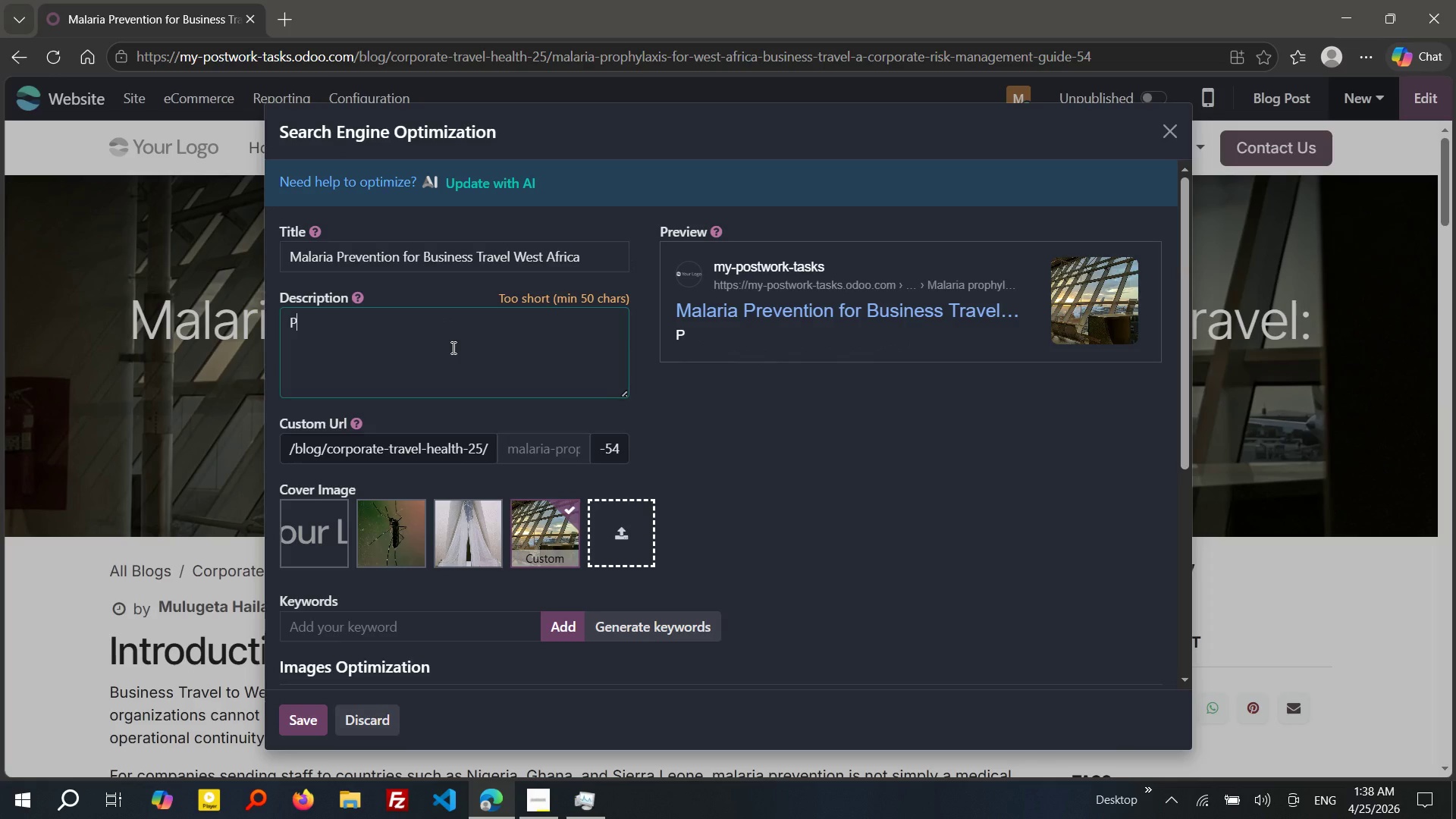 
type(Protect employ)
key(Tab)
type( from malaria during West Africa buis)
key(Backspace)
key(Backspace)
type(siness travel. ;e)
key(Backspace)
key(Backspace)
type(Learn prevention)
 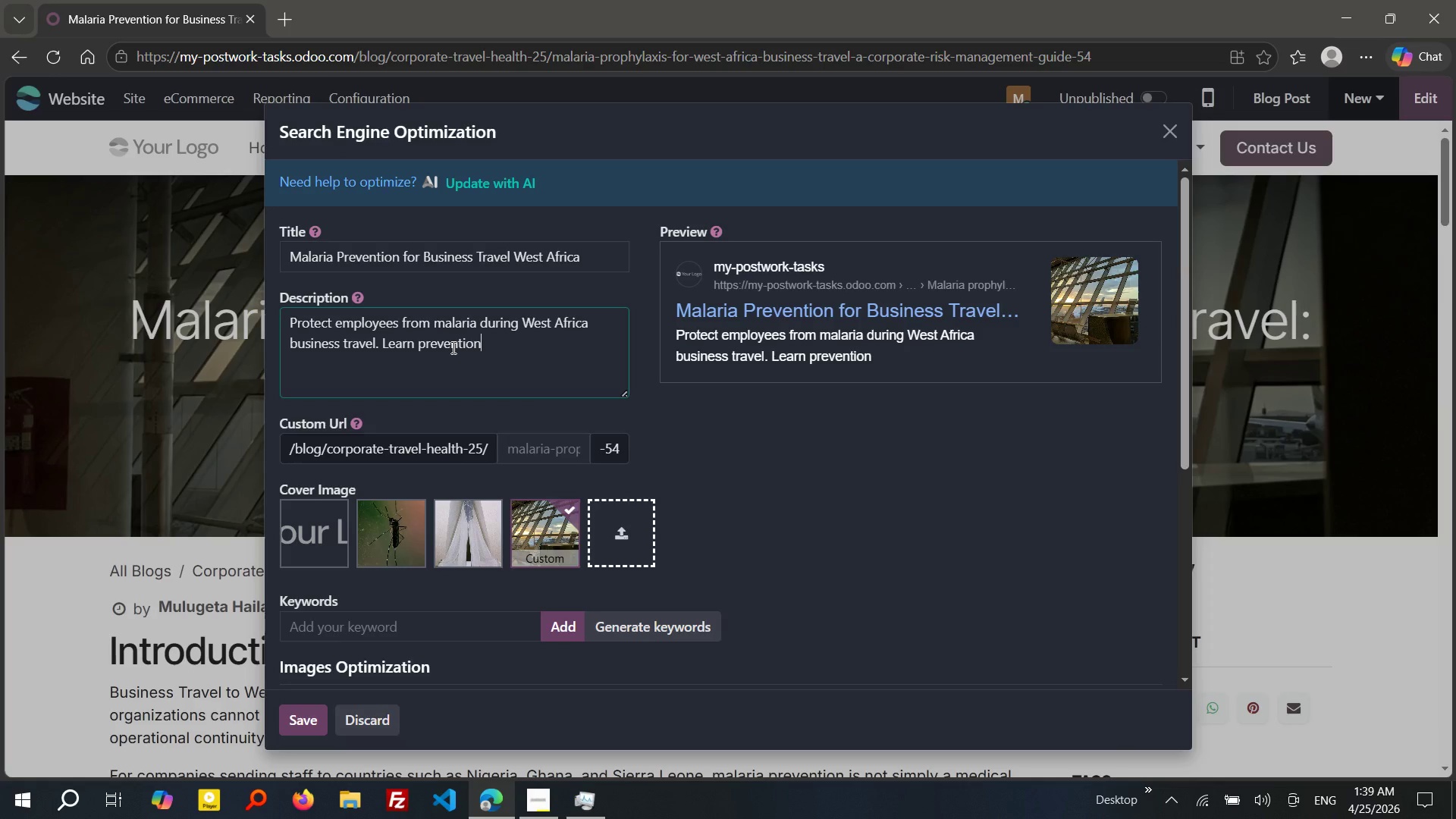 
type( strategies and book a corporate consultation today.)
 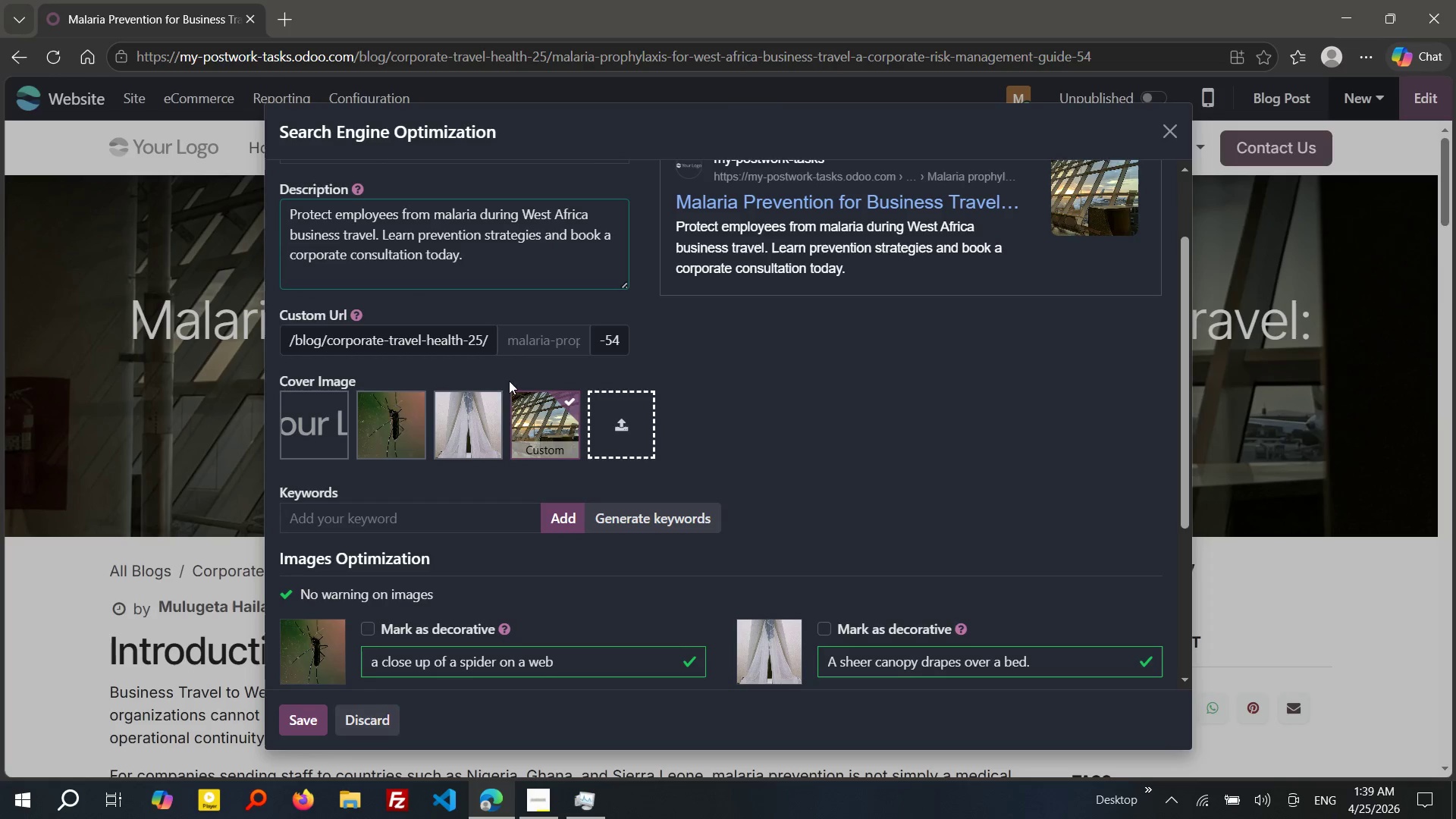 
left_click([543, 353])
 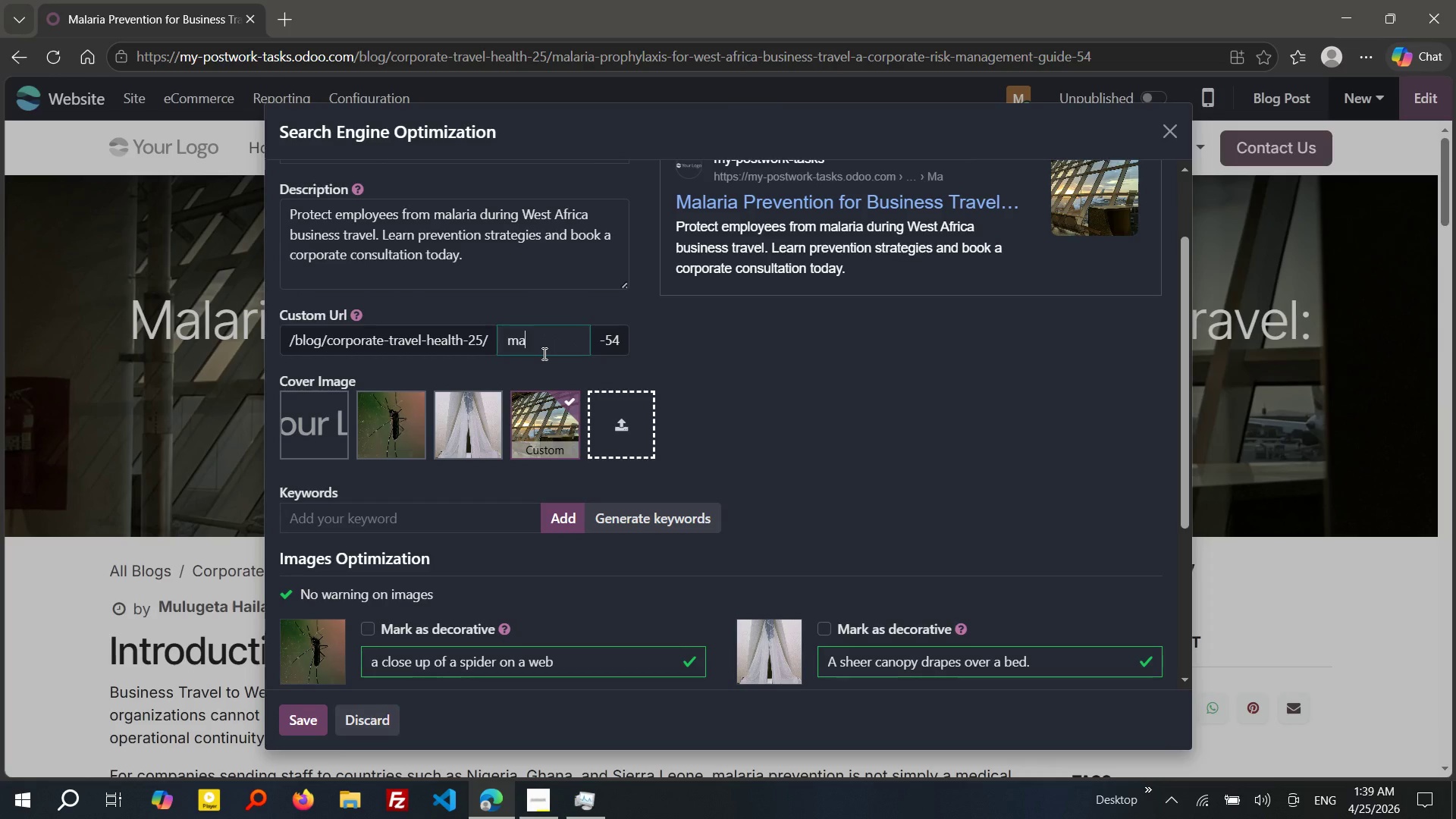 
type(malaria-prophylaxis-west-africa-business)
 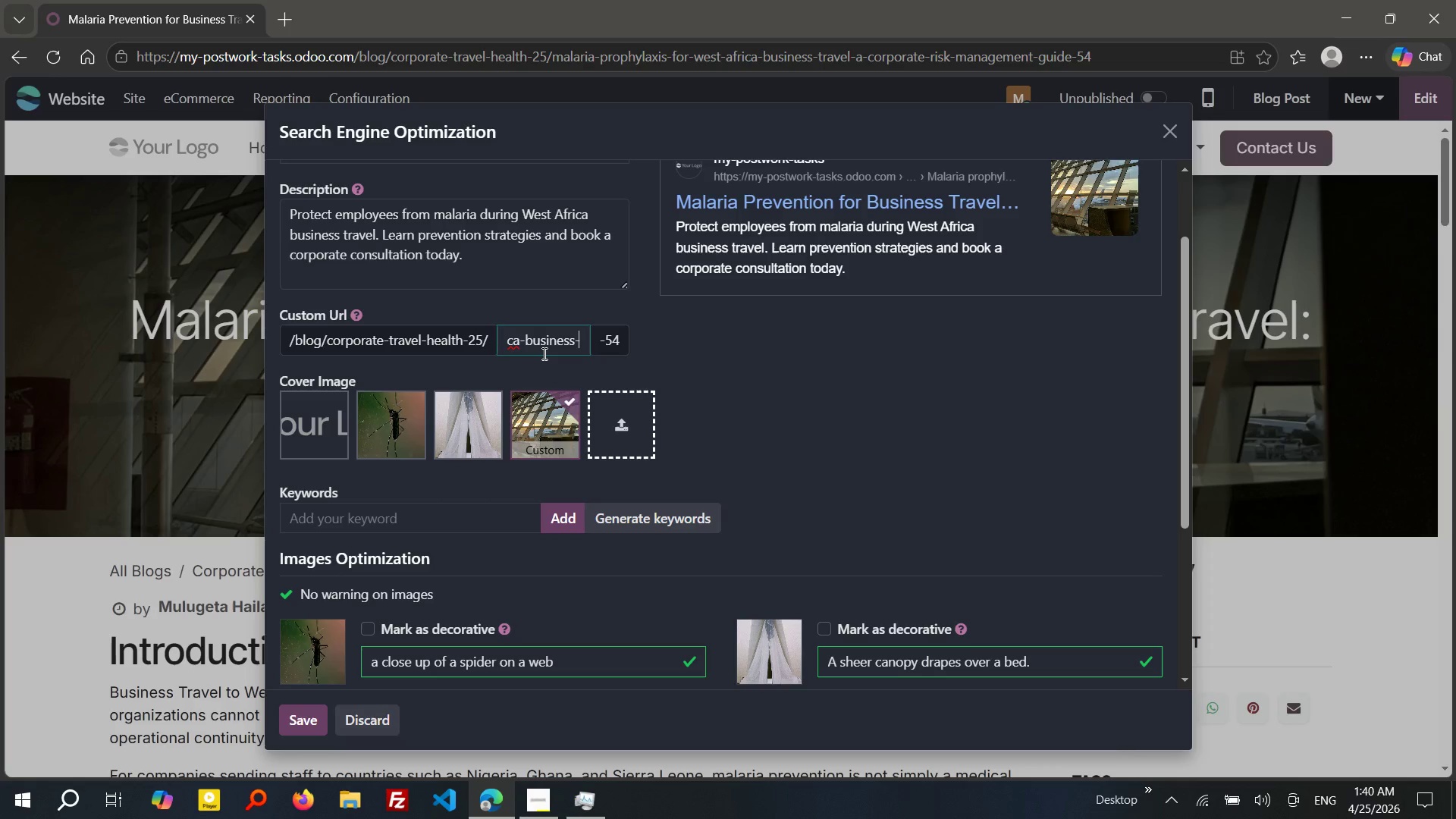 
type(-travel)
 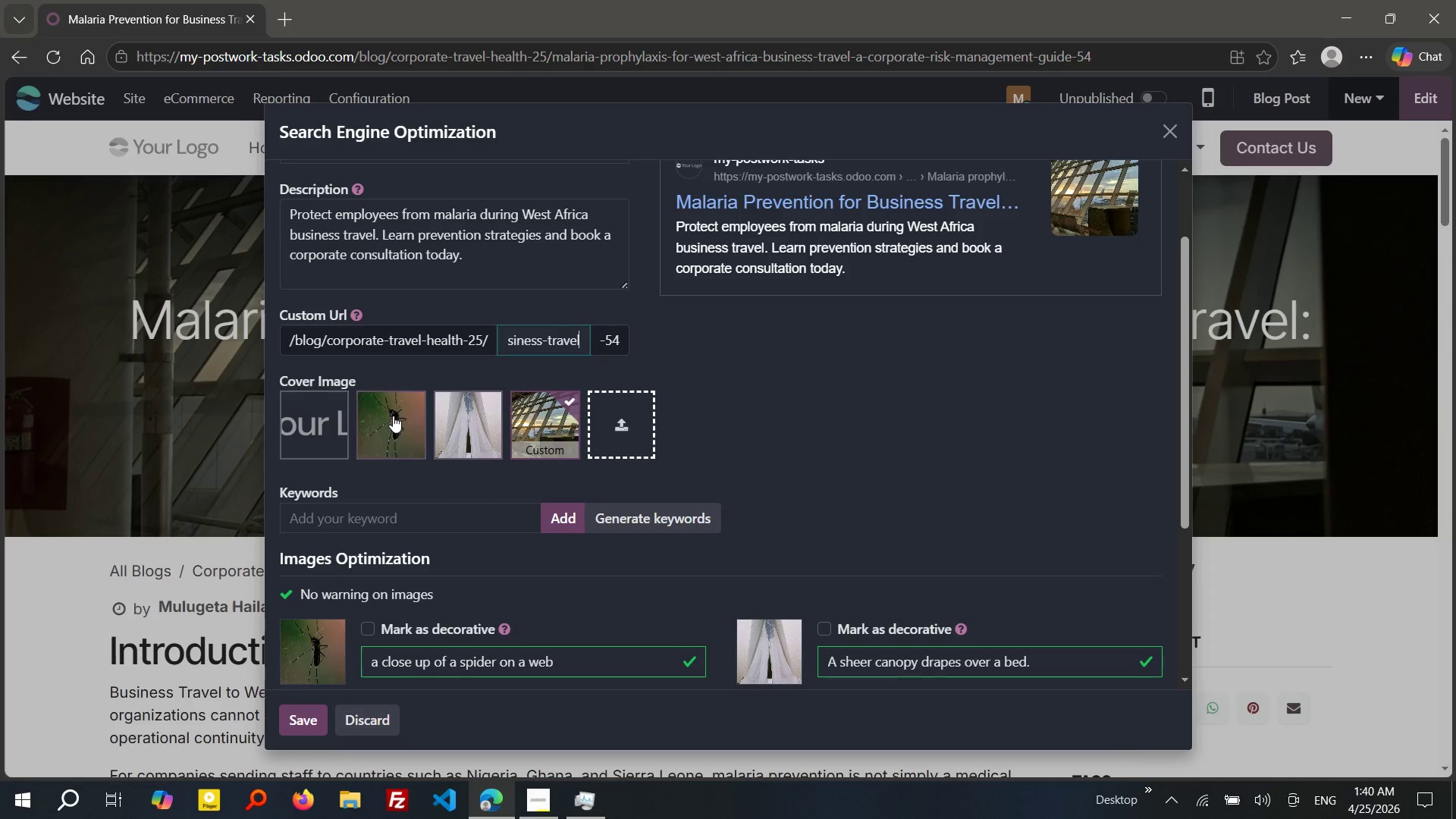 
left_click([393, 416])
 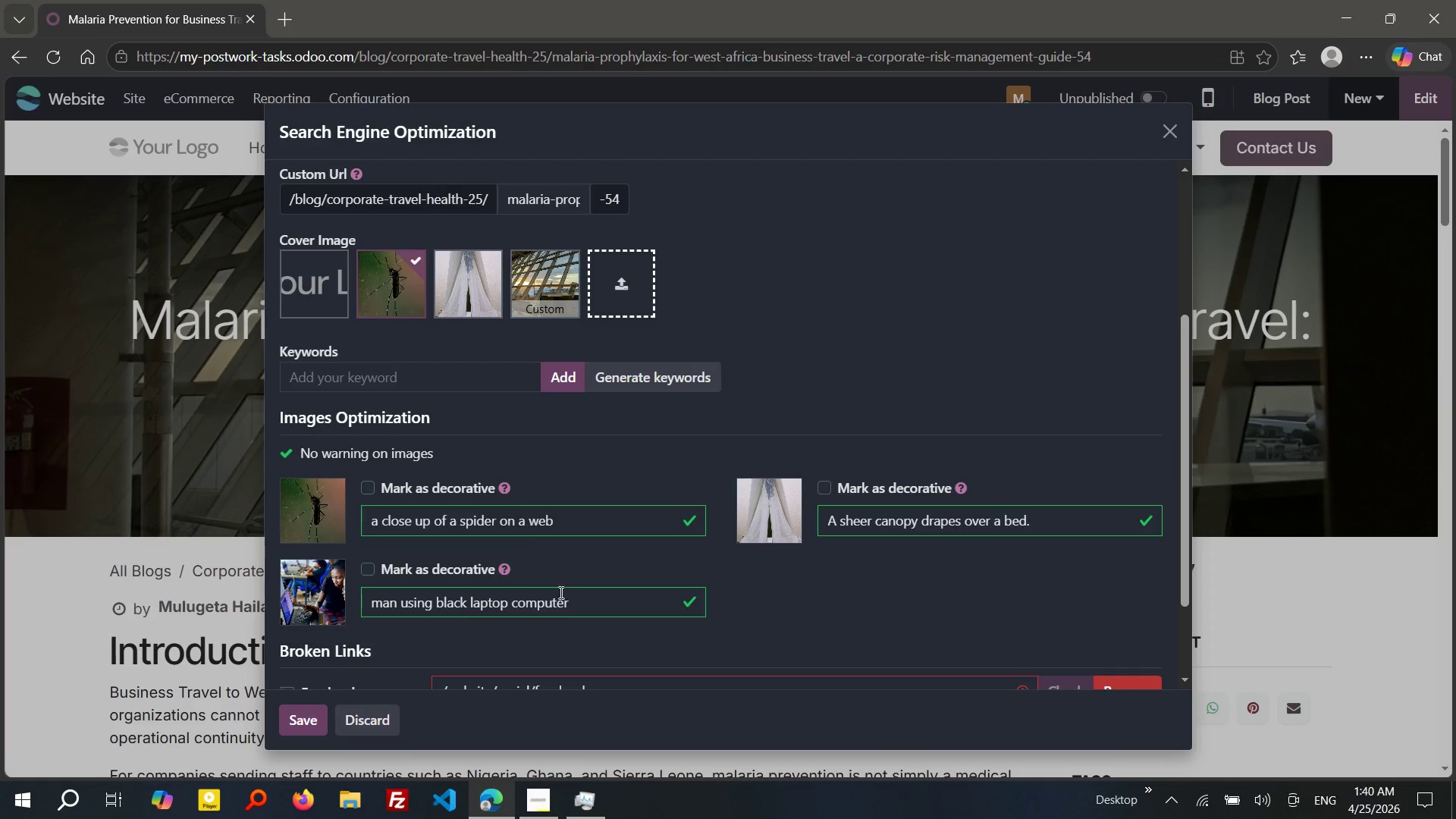 
wait(12.27)
 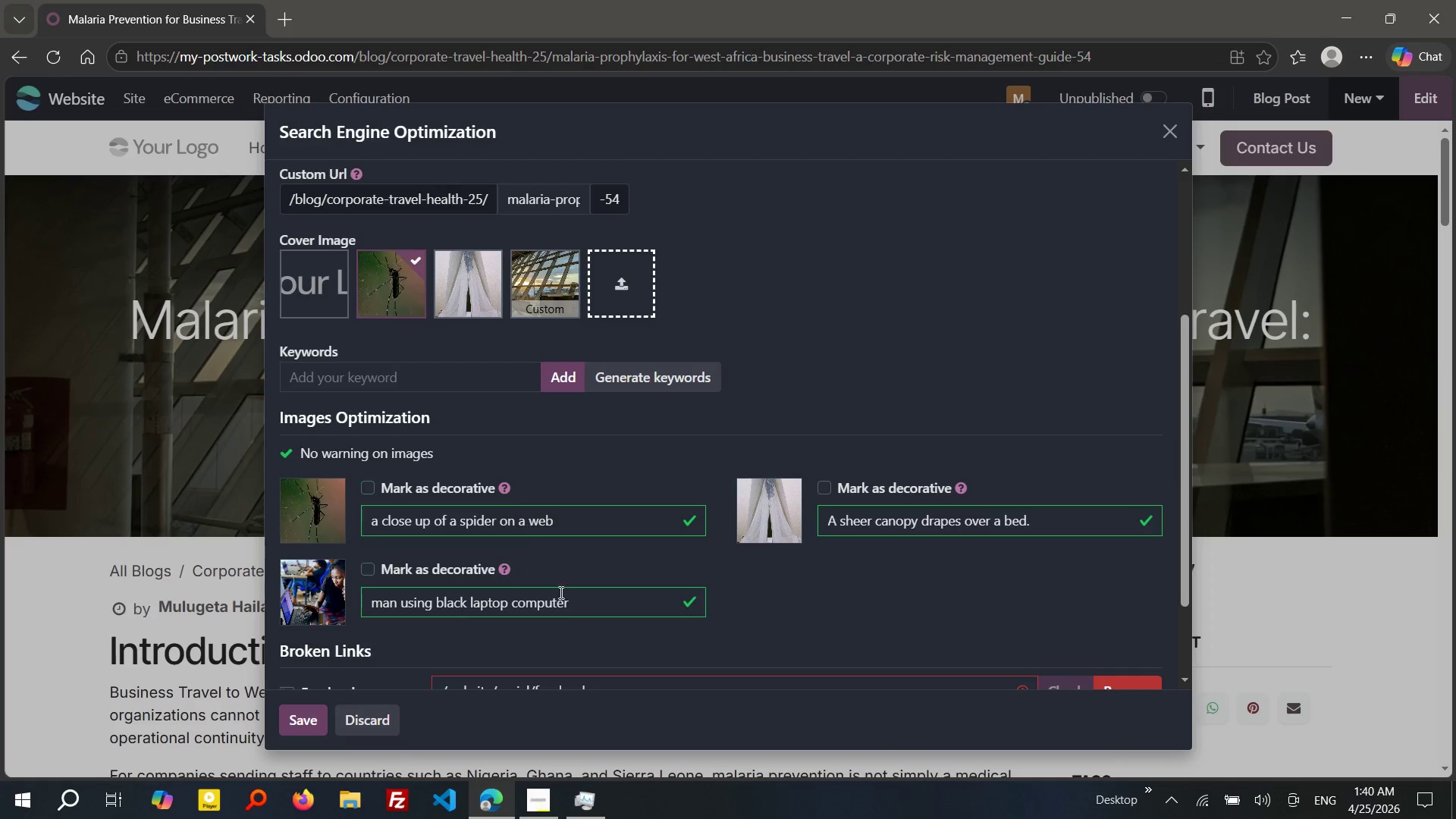 
double_click([379, 600])
 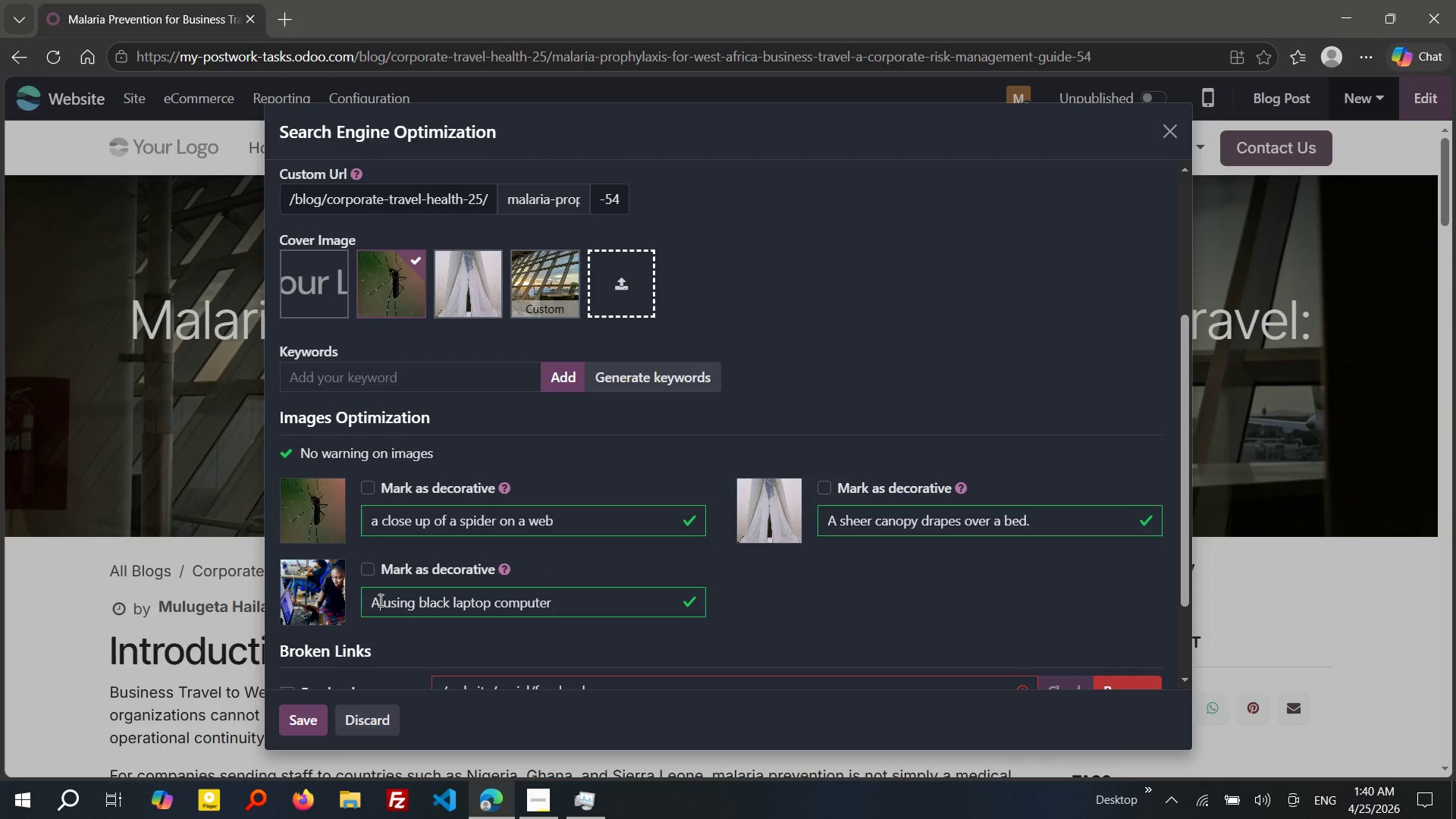 
type(African per)
key(Backspace)
type(ople)
 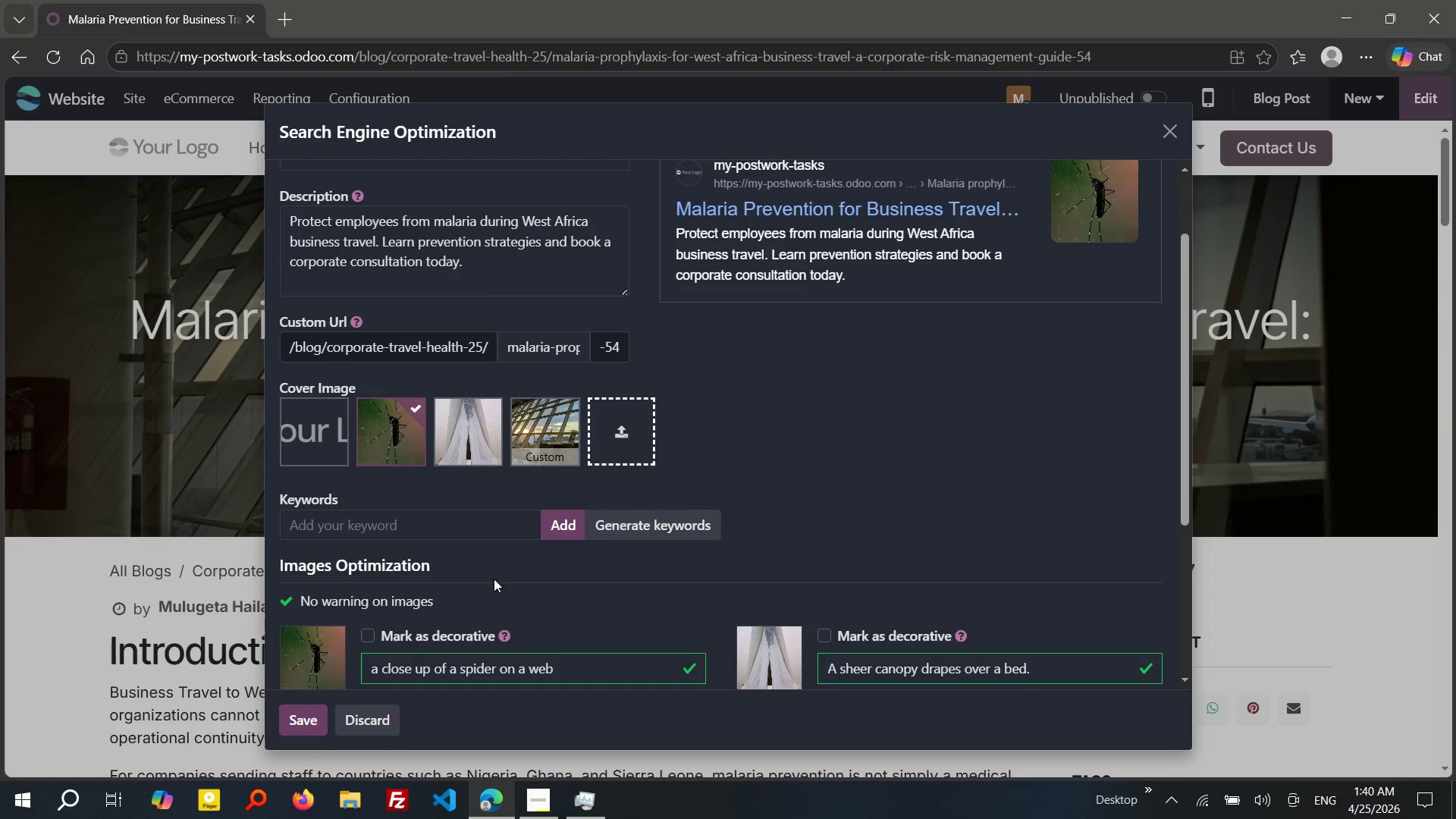 
left_click([437, 527])
 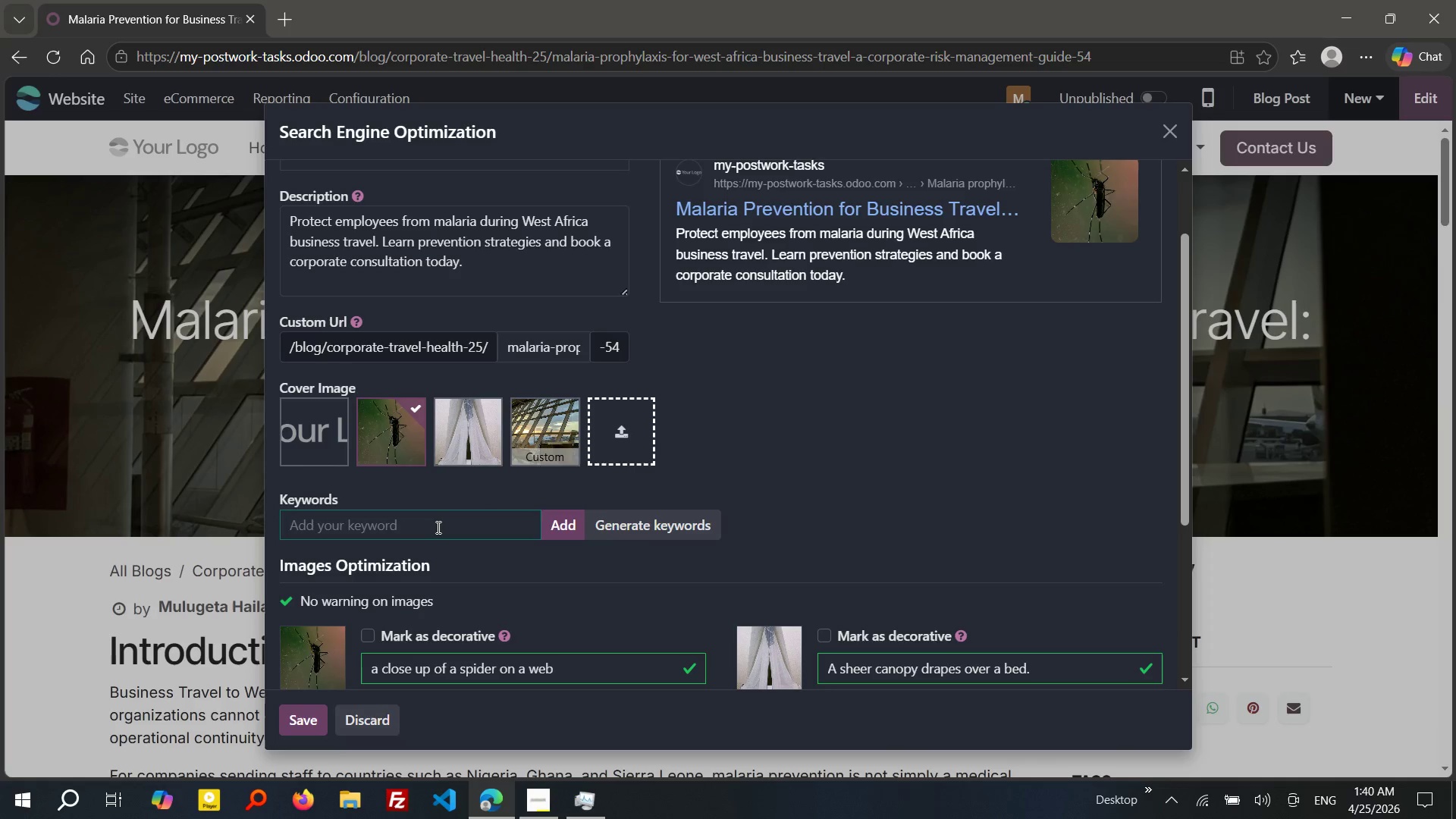 
wait(21.12)
 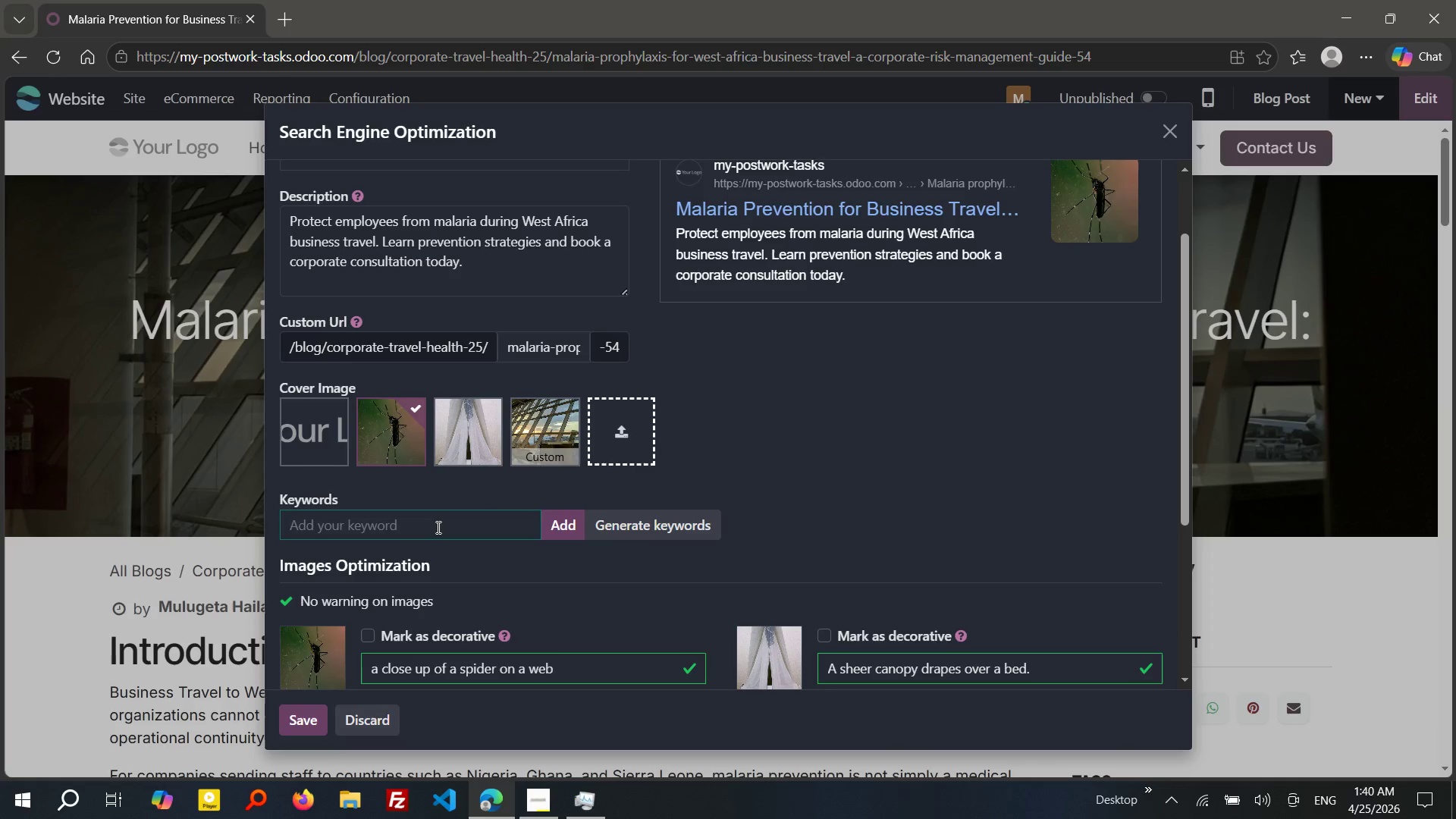 
type(malaria )
 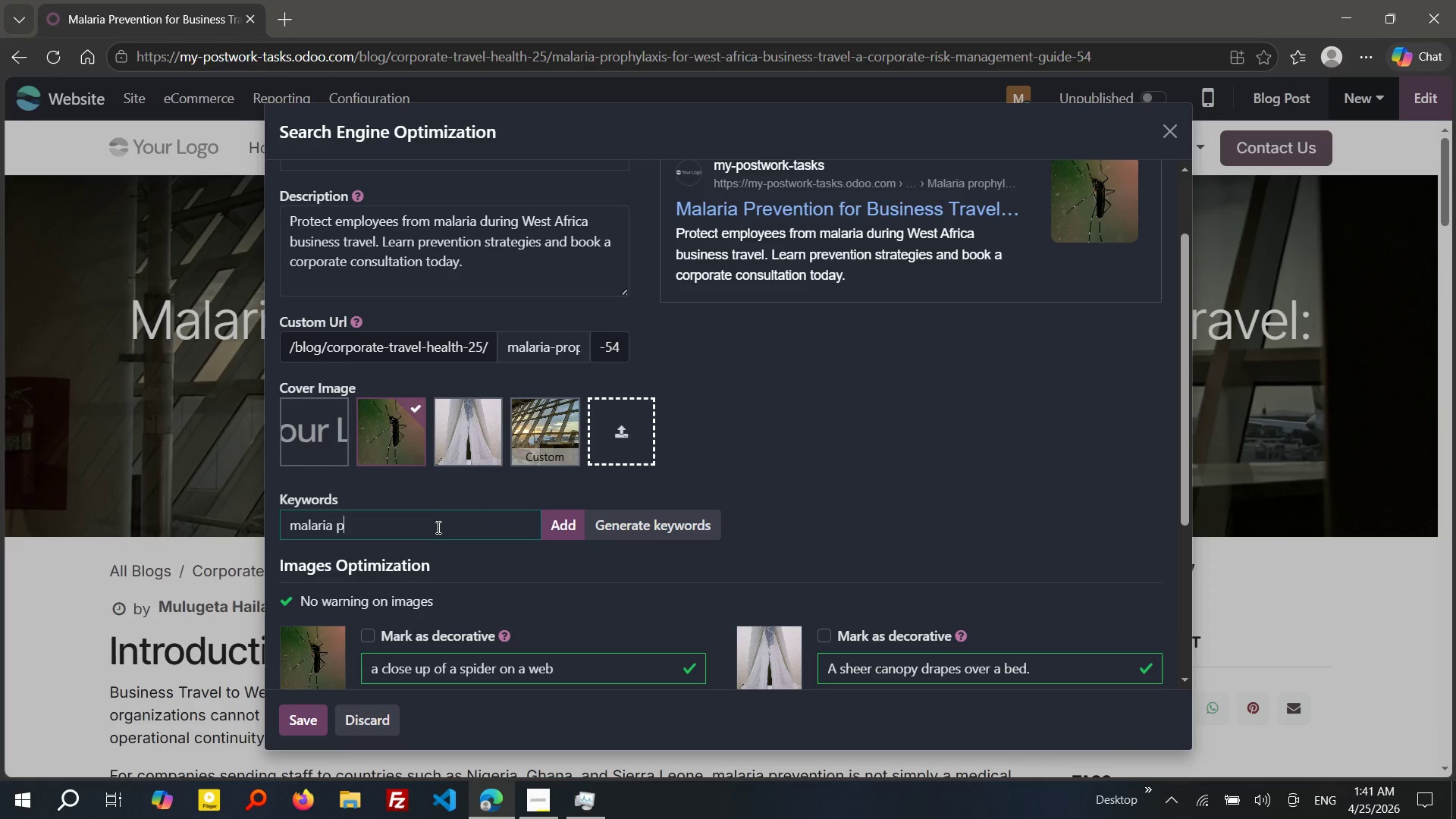 
type(prophylaxis, b)
key(Backspace)
key(Backspace)
key(Backspace)
 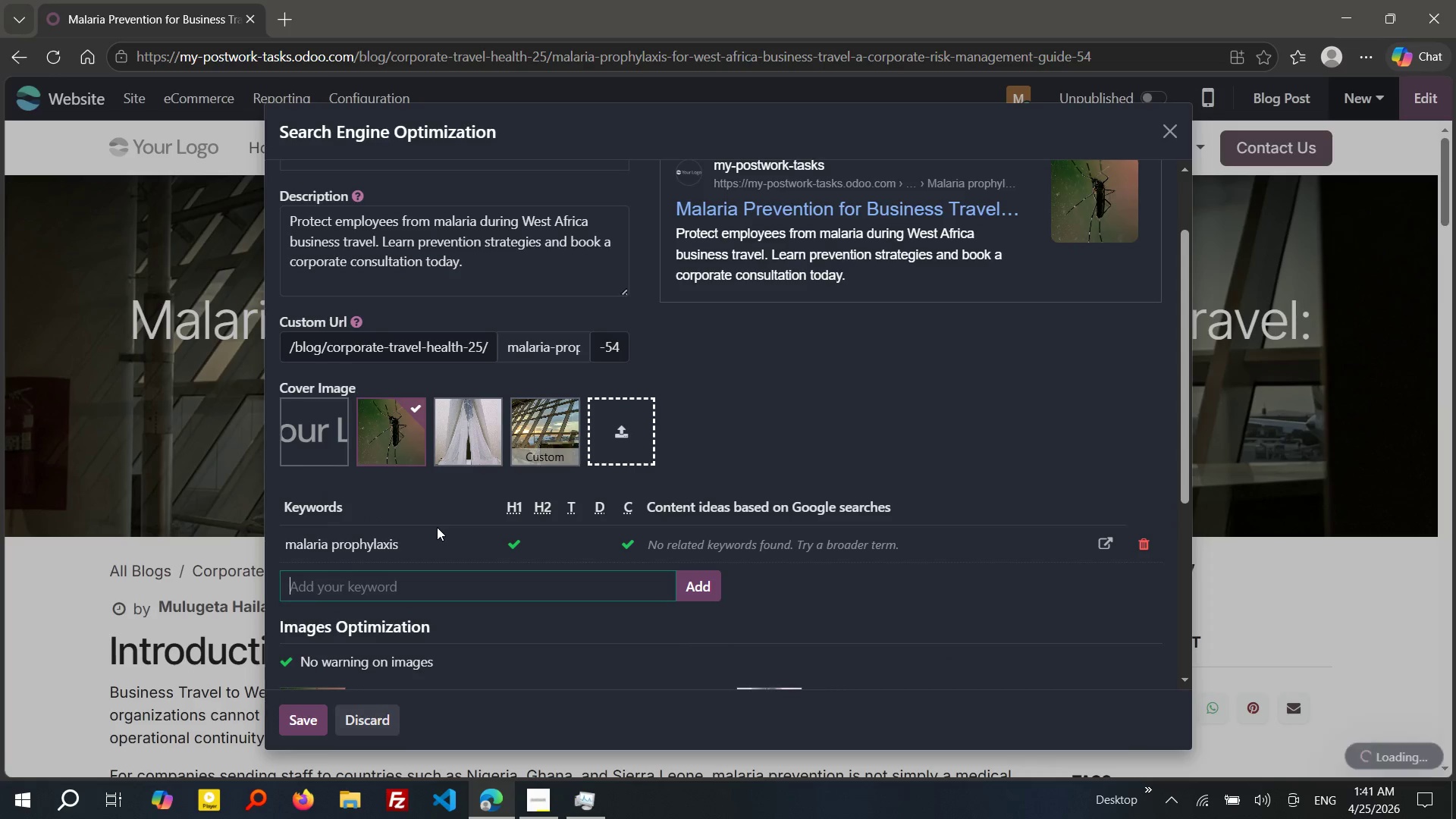 
key(Enter)
 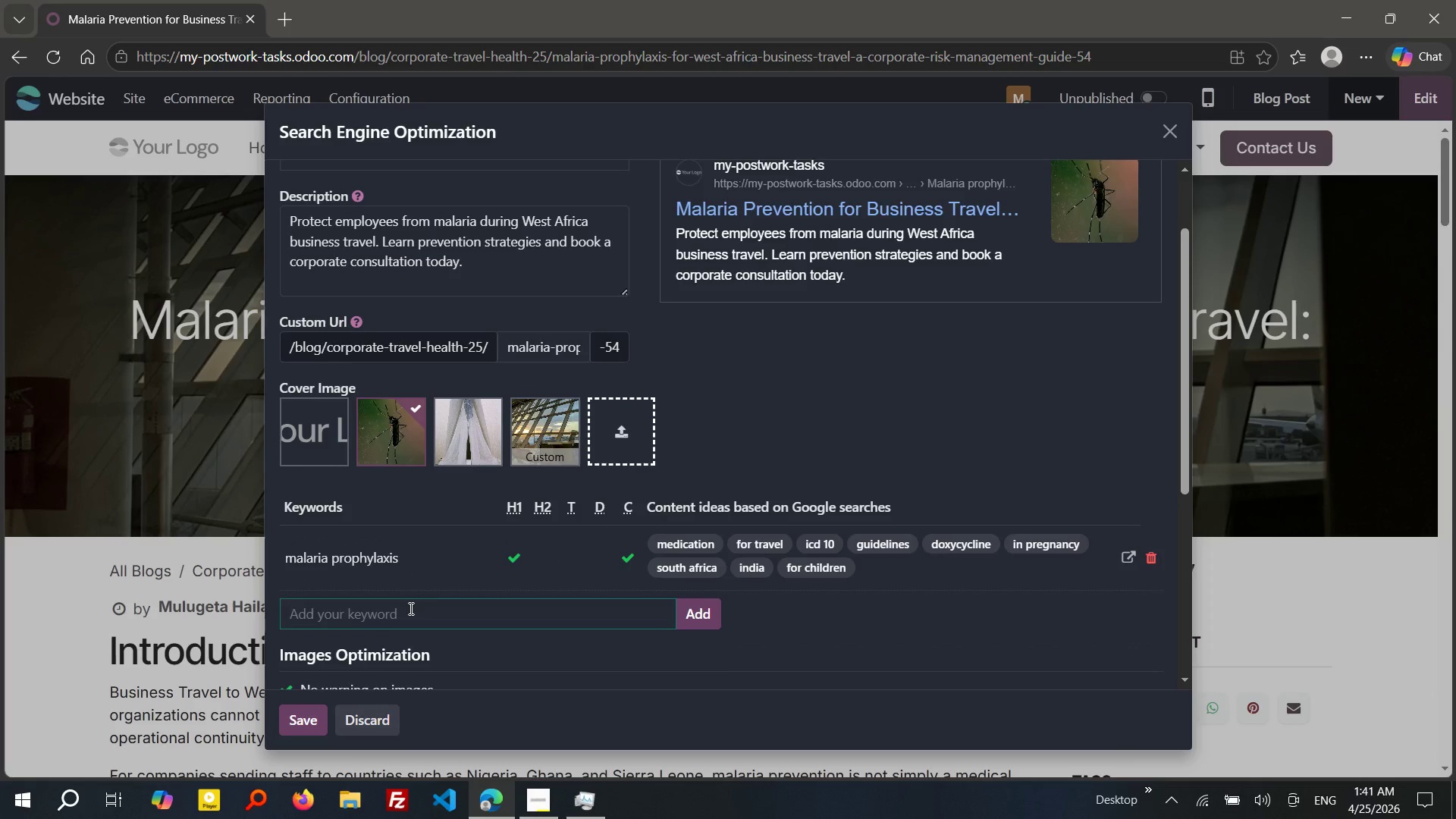 
left_click([410, 608])
 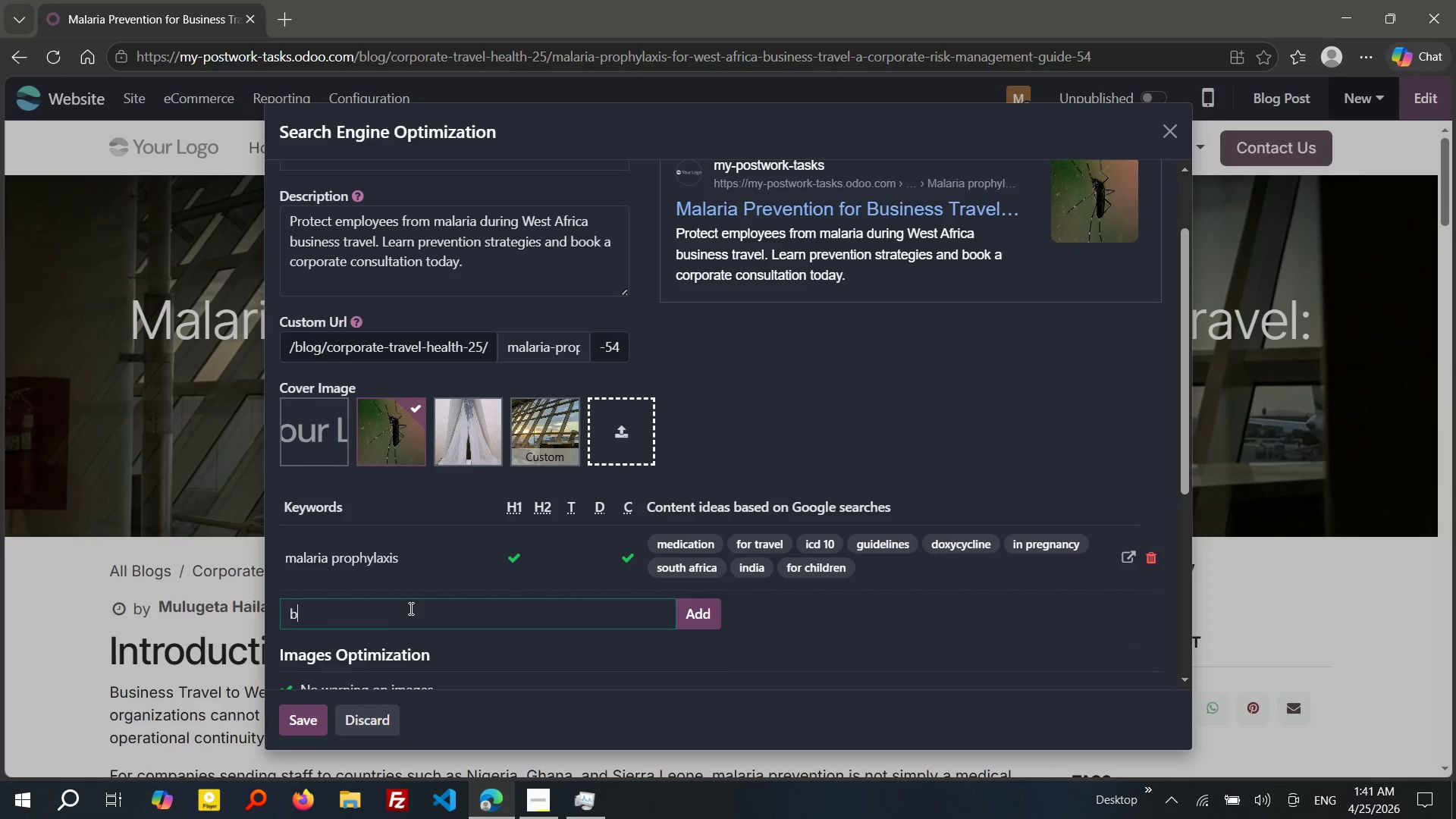 
type(bui)
key(Backspace)
type(siness travel africa)
 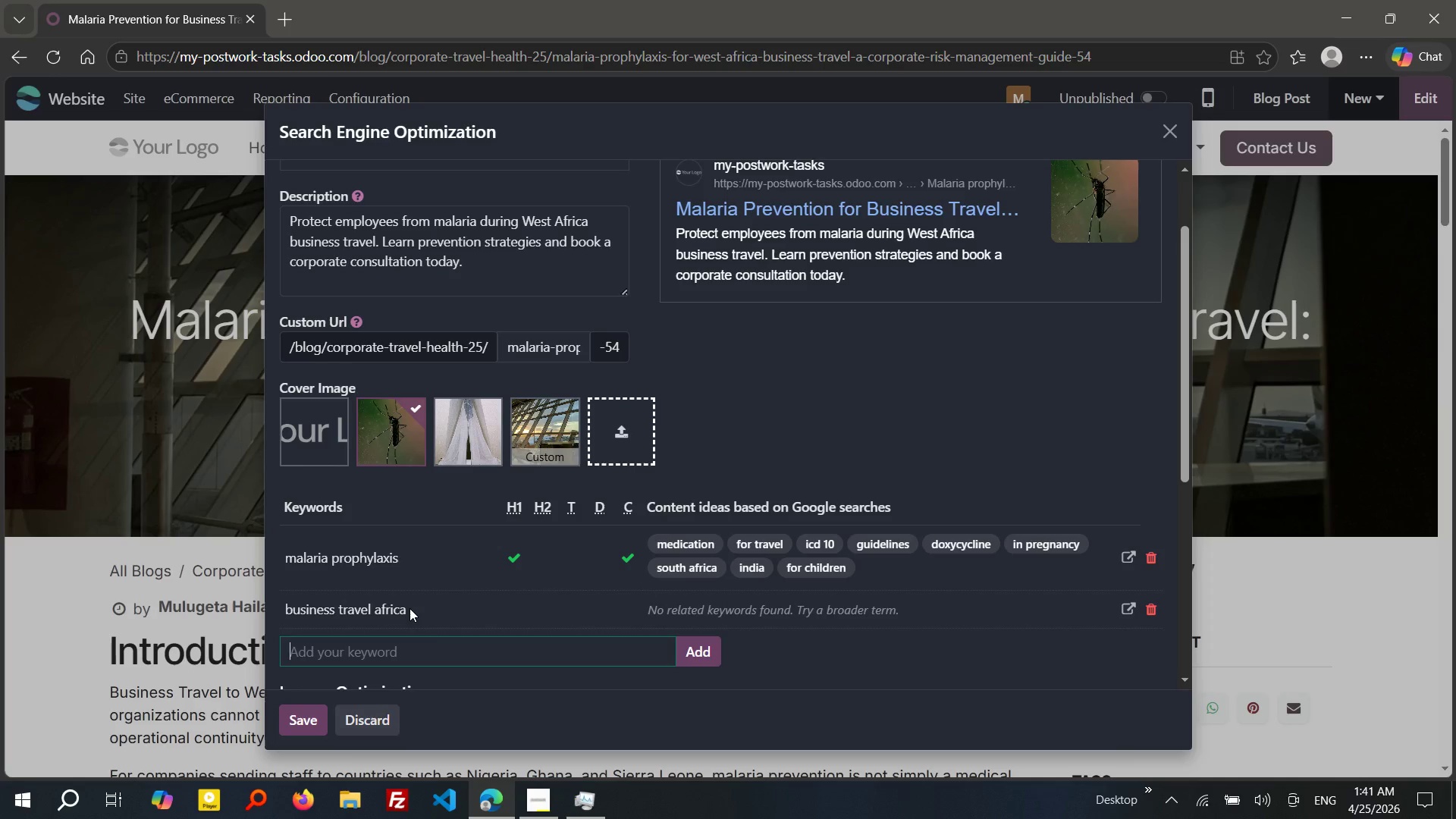 
key(Enter)
 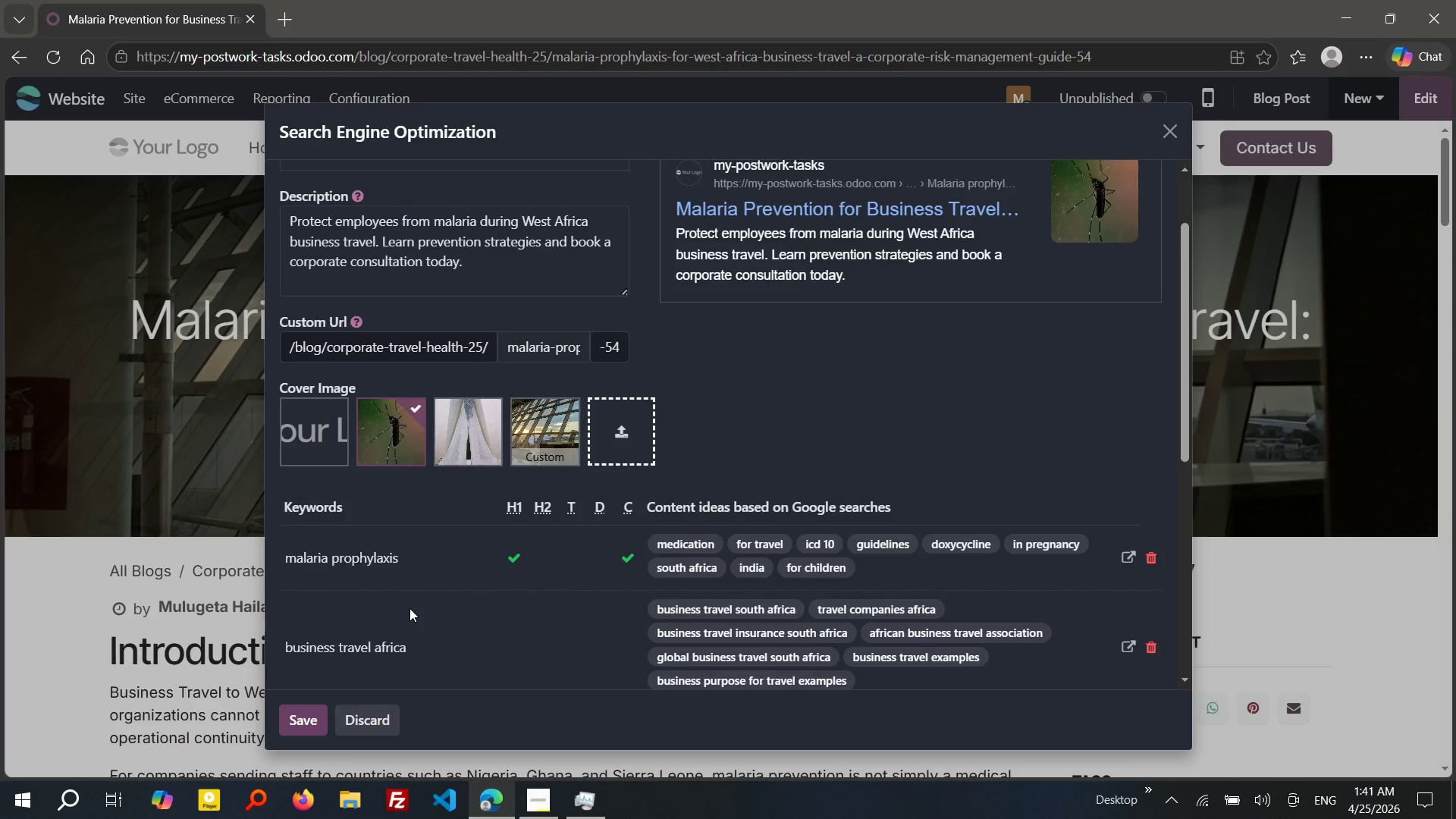 
type(corporate le)
key(Backspace)
key(Backspace)
type(travel )
 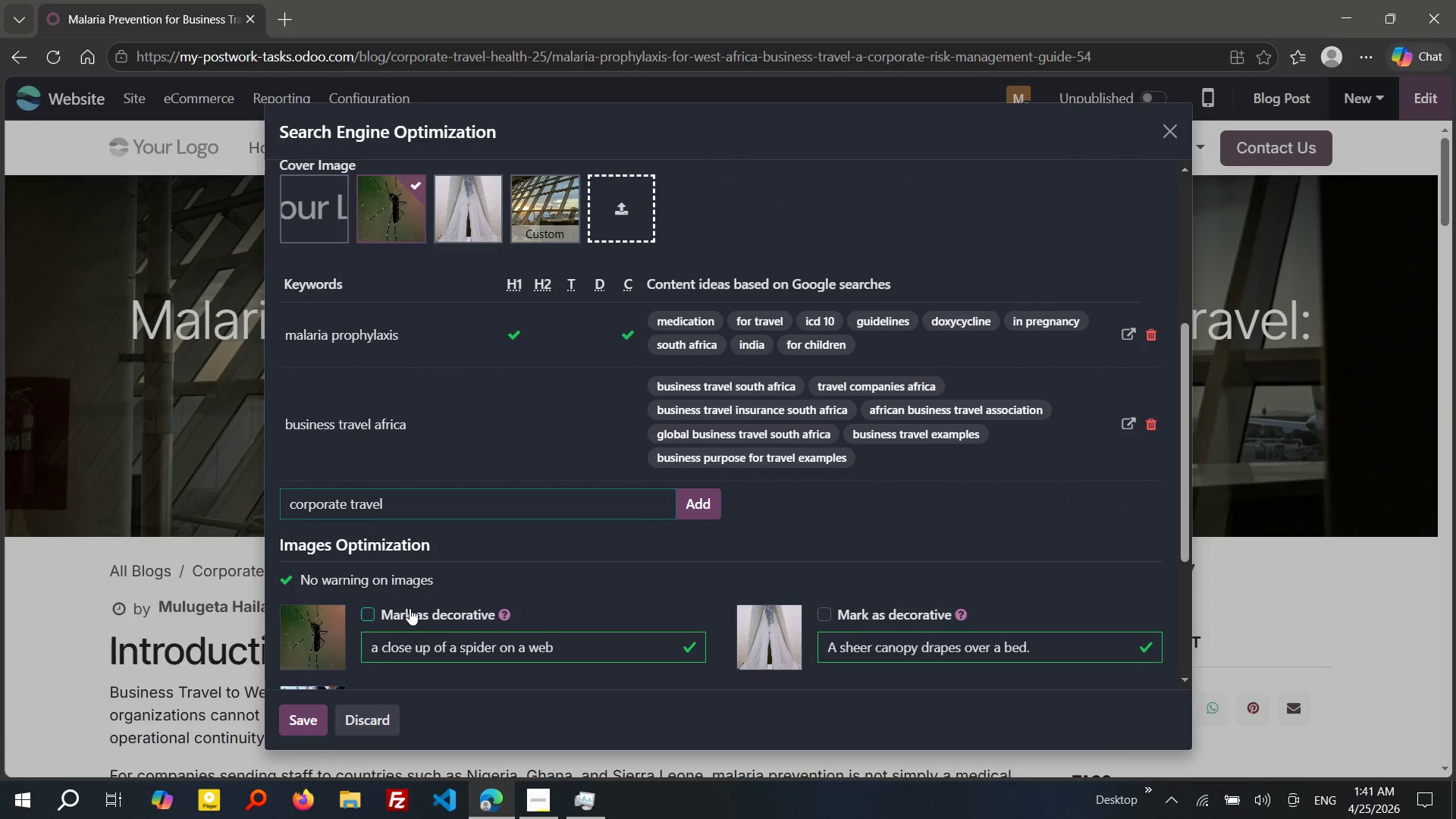 
type(health)
 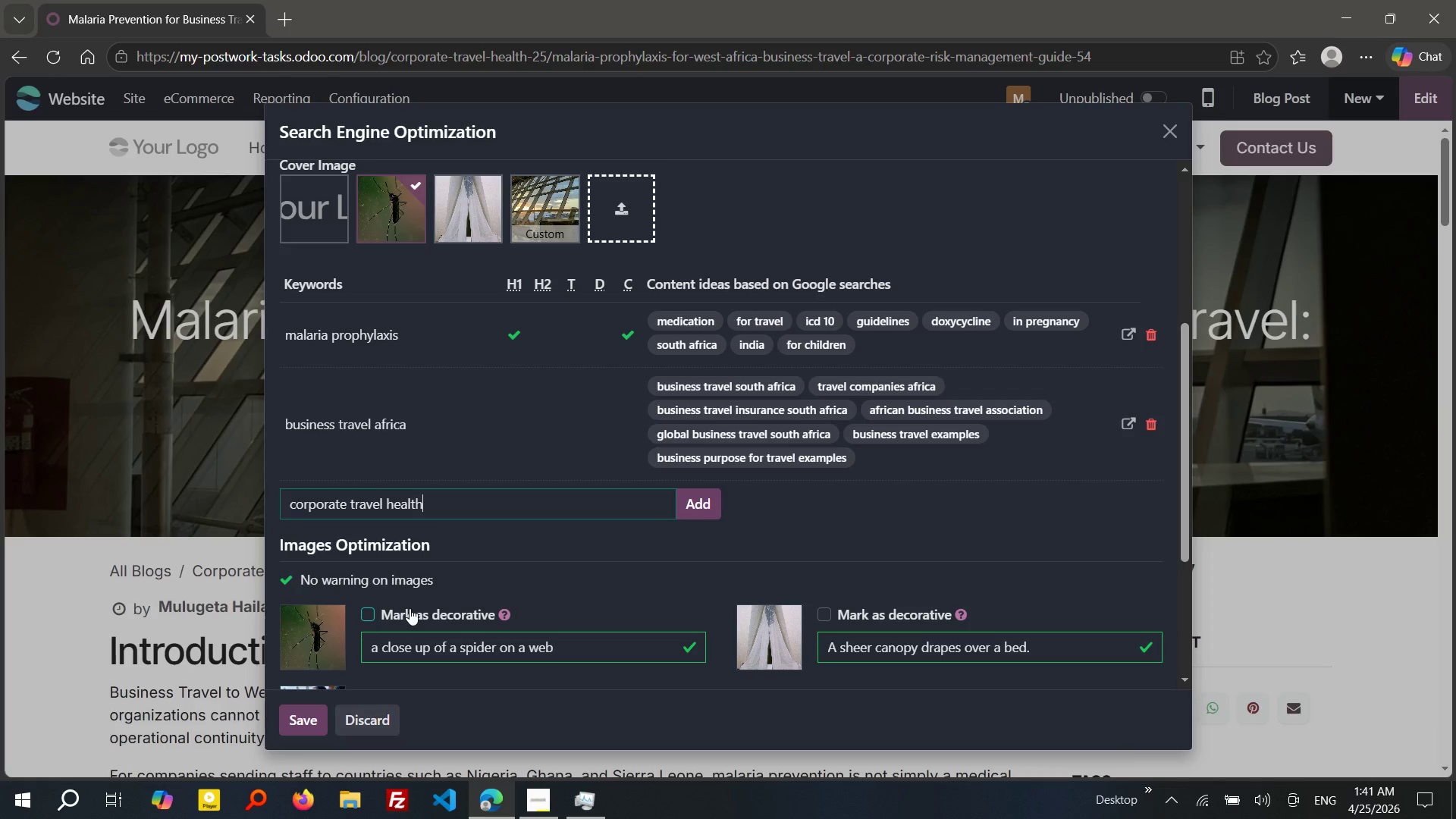 
key(Enter)
 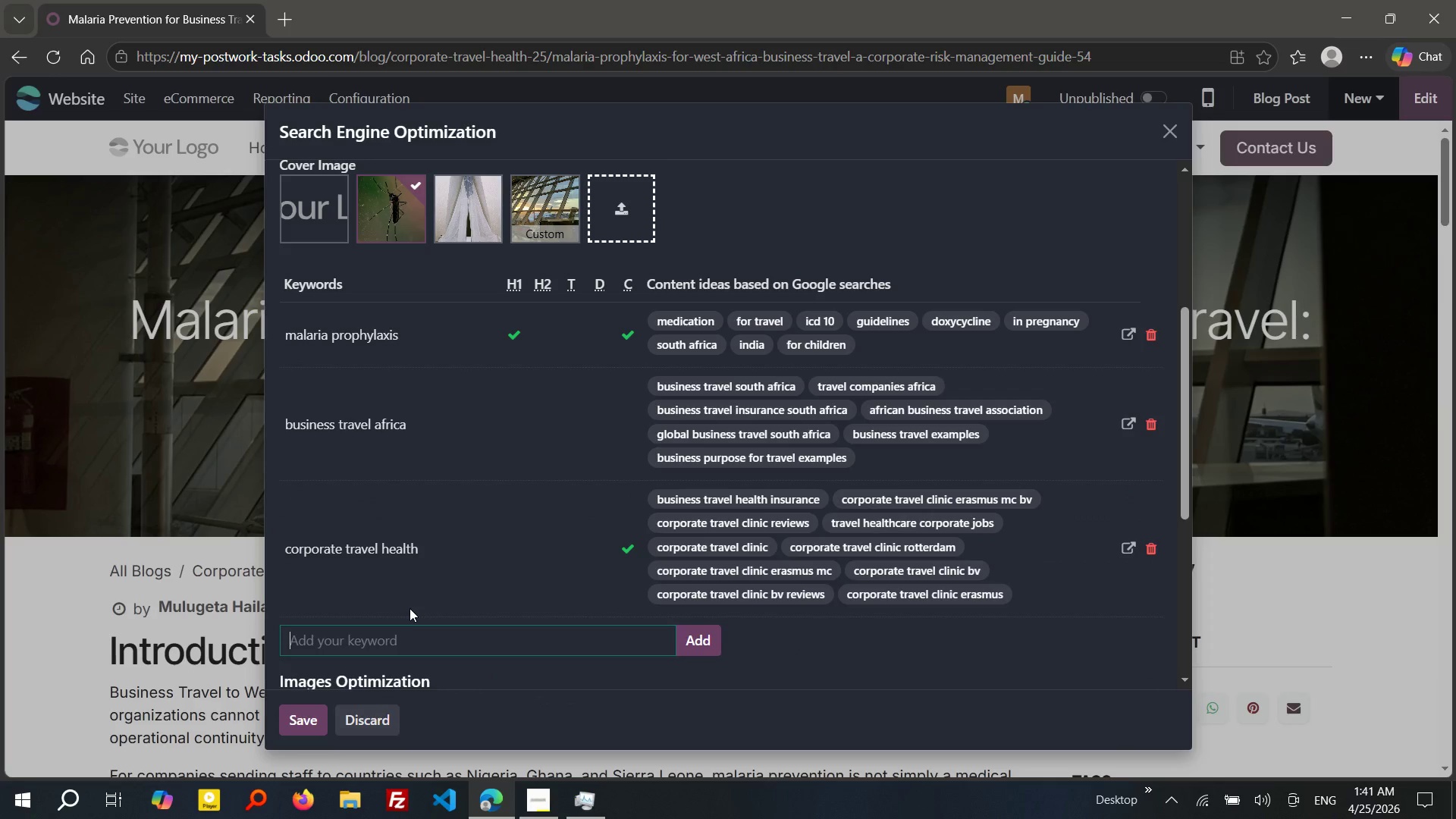 
type(preventon)
 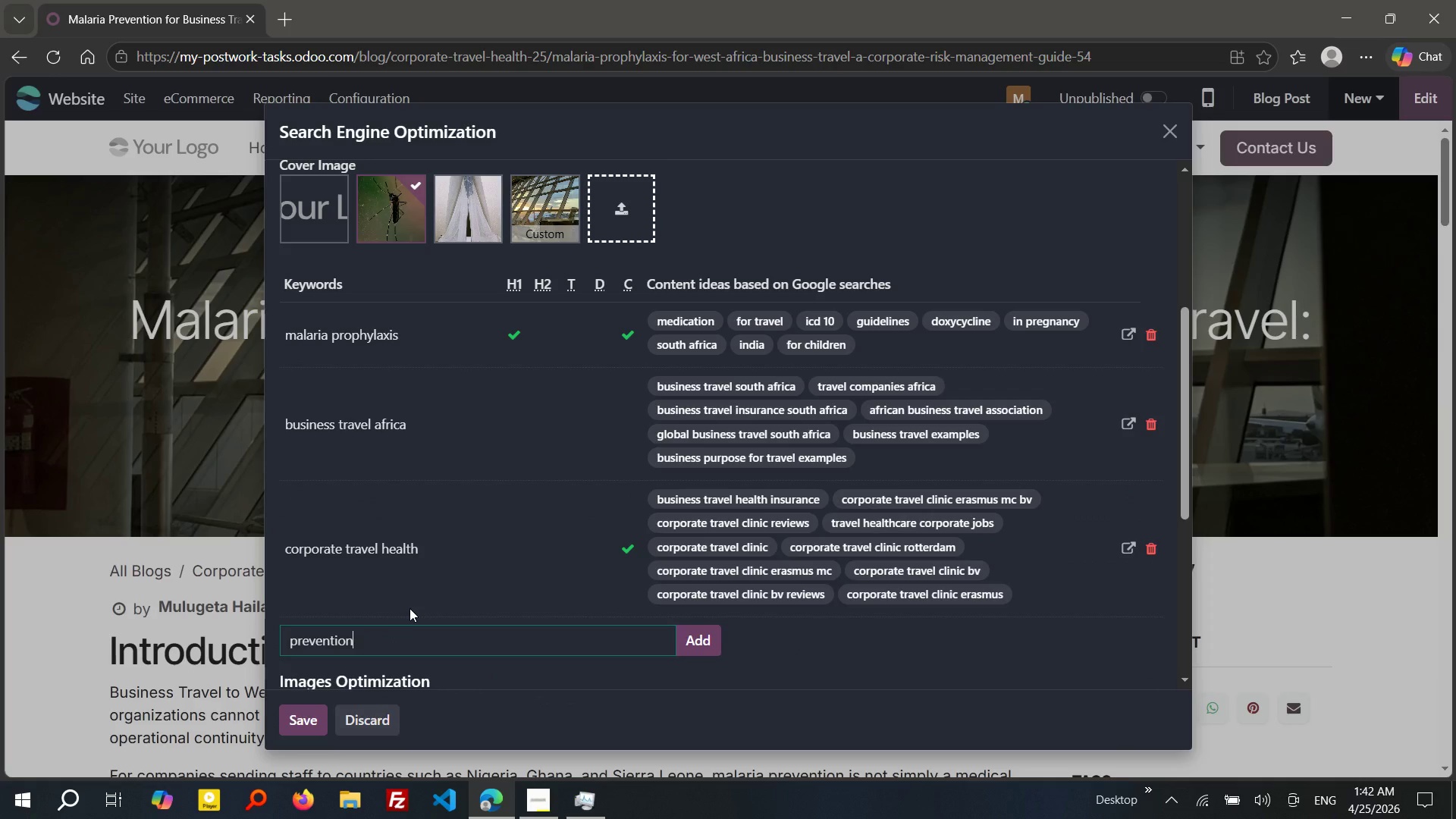 
hold_key(key=I, duration=0.42)
 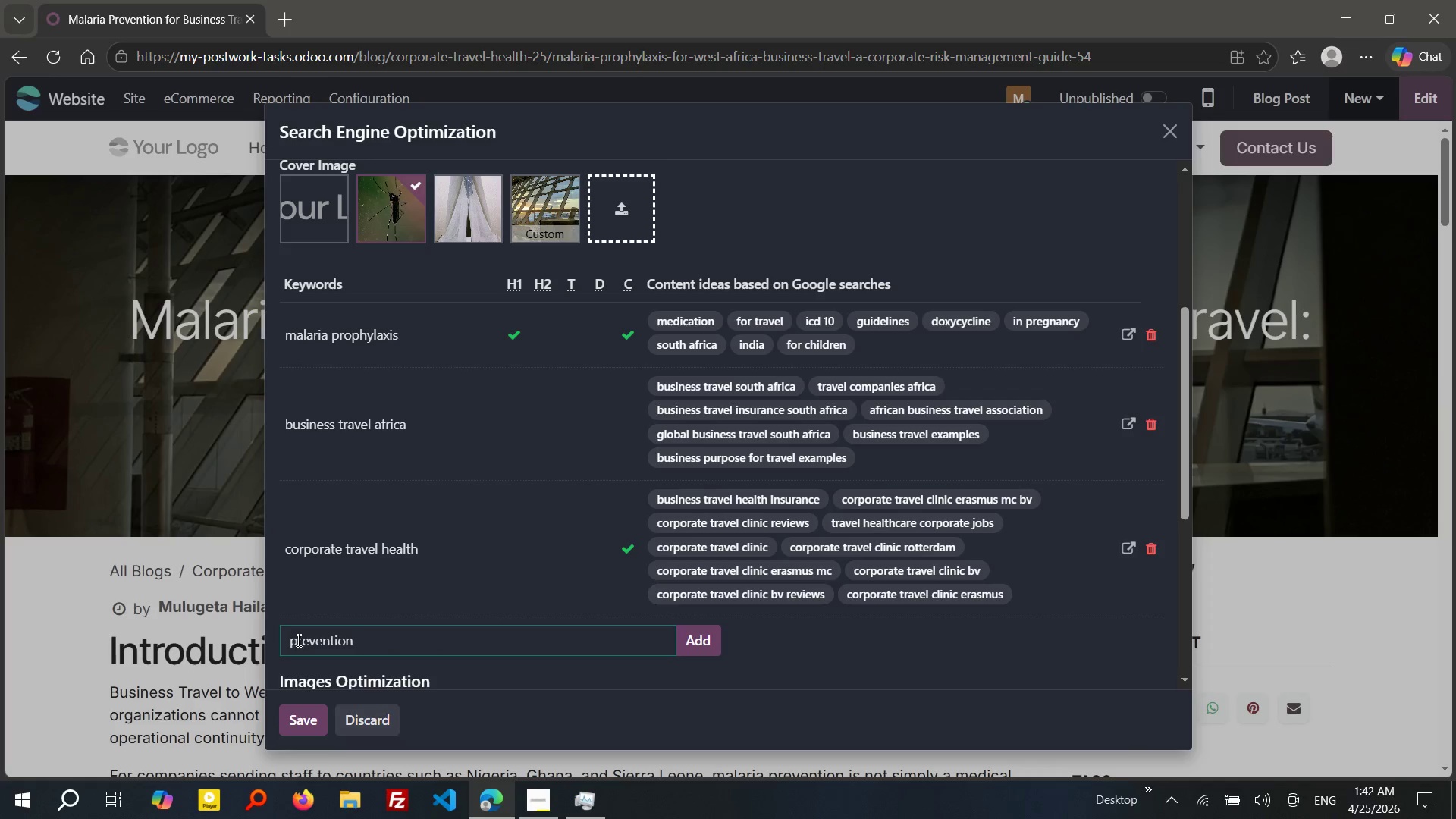 
wait(5.61)
 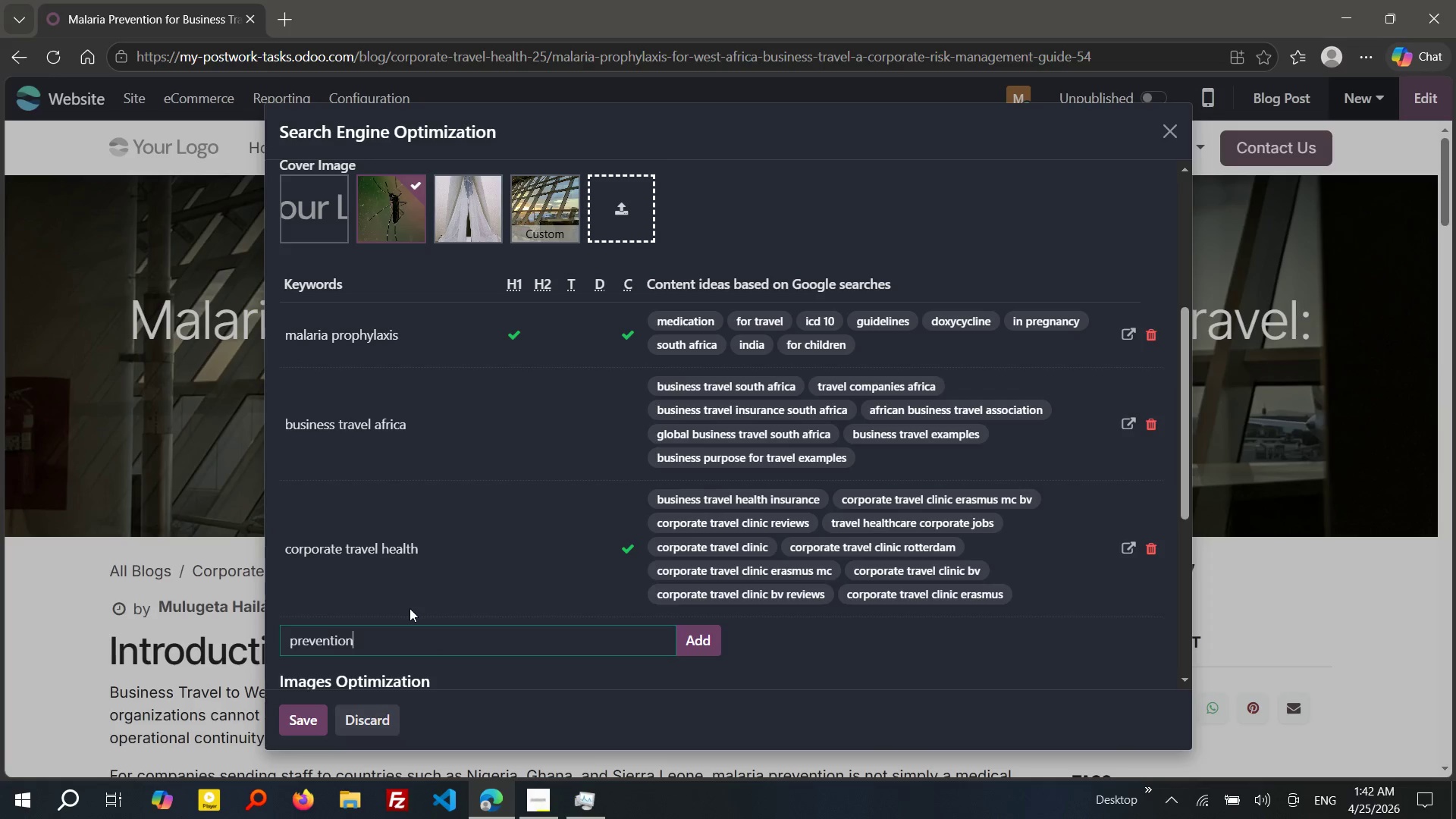 
left_click([292, 640])
 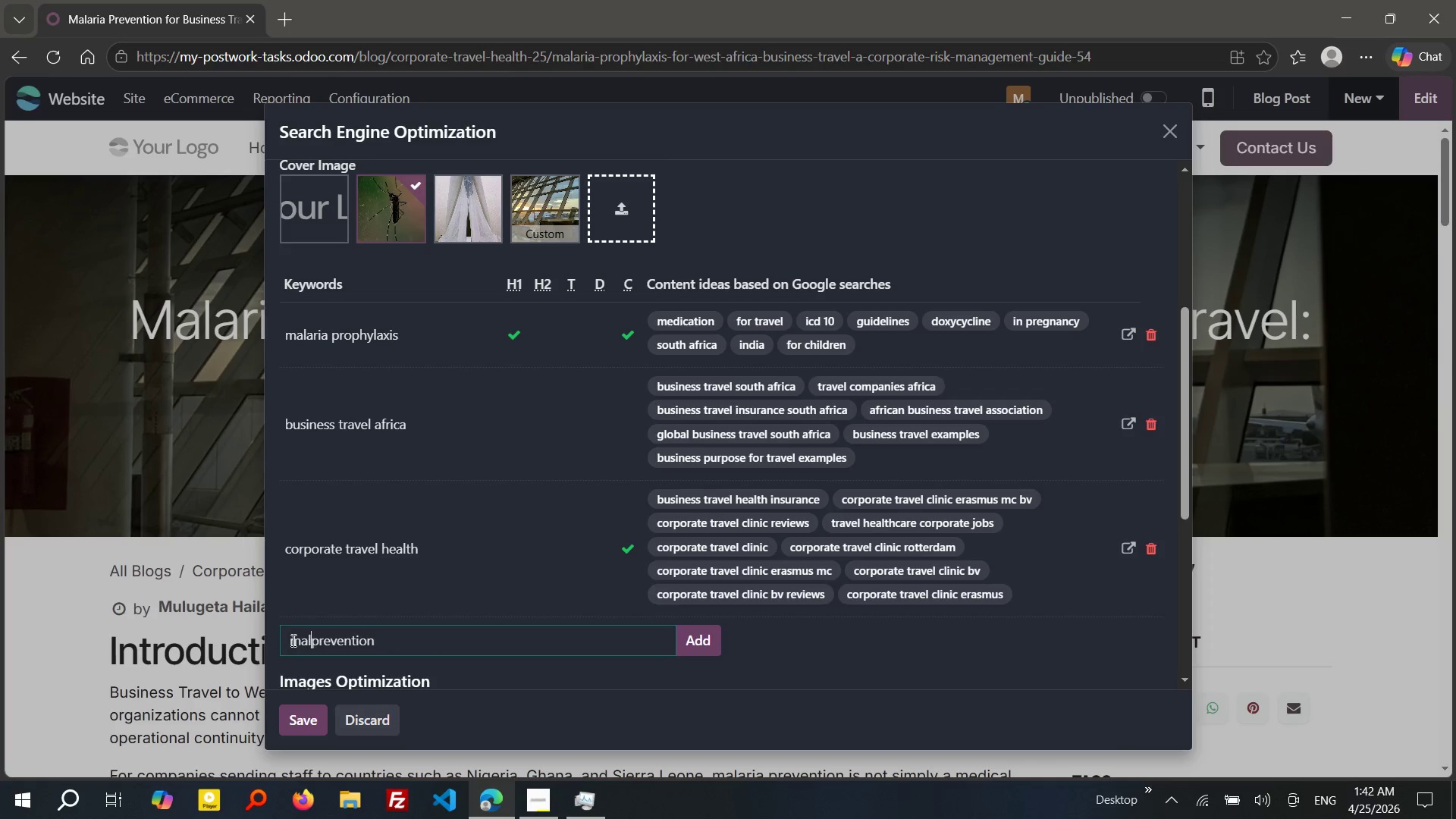 
type(malaria )
 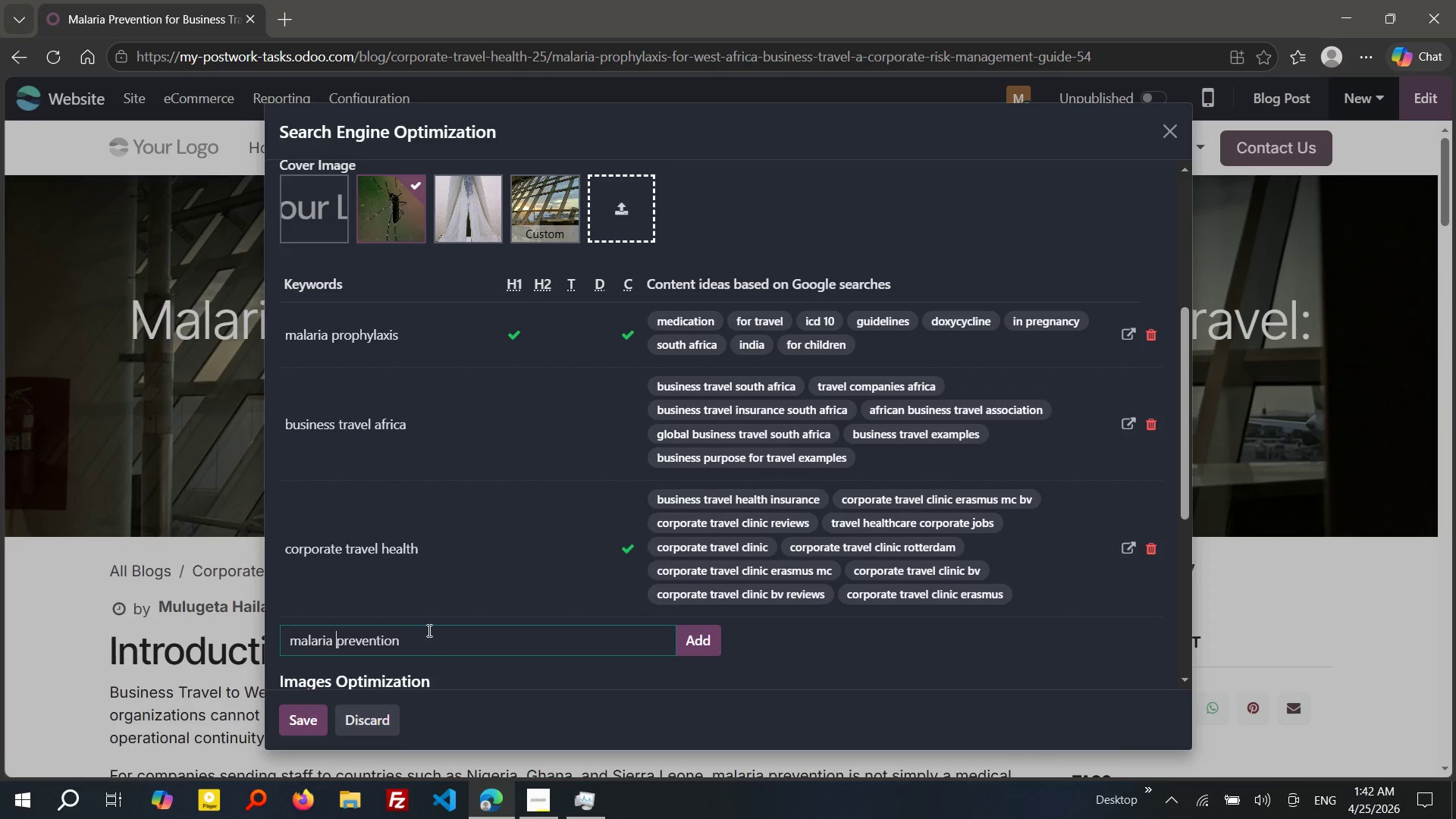 
left_click([428, 631])
 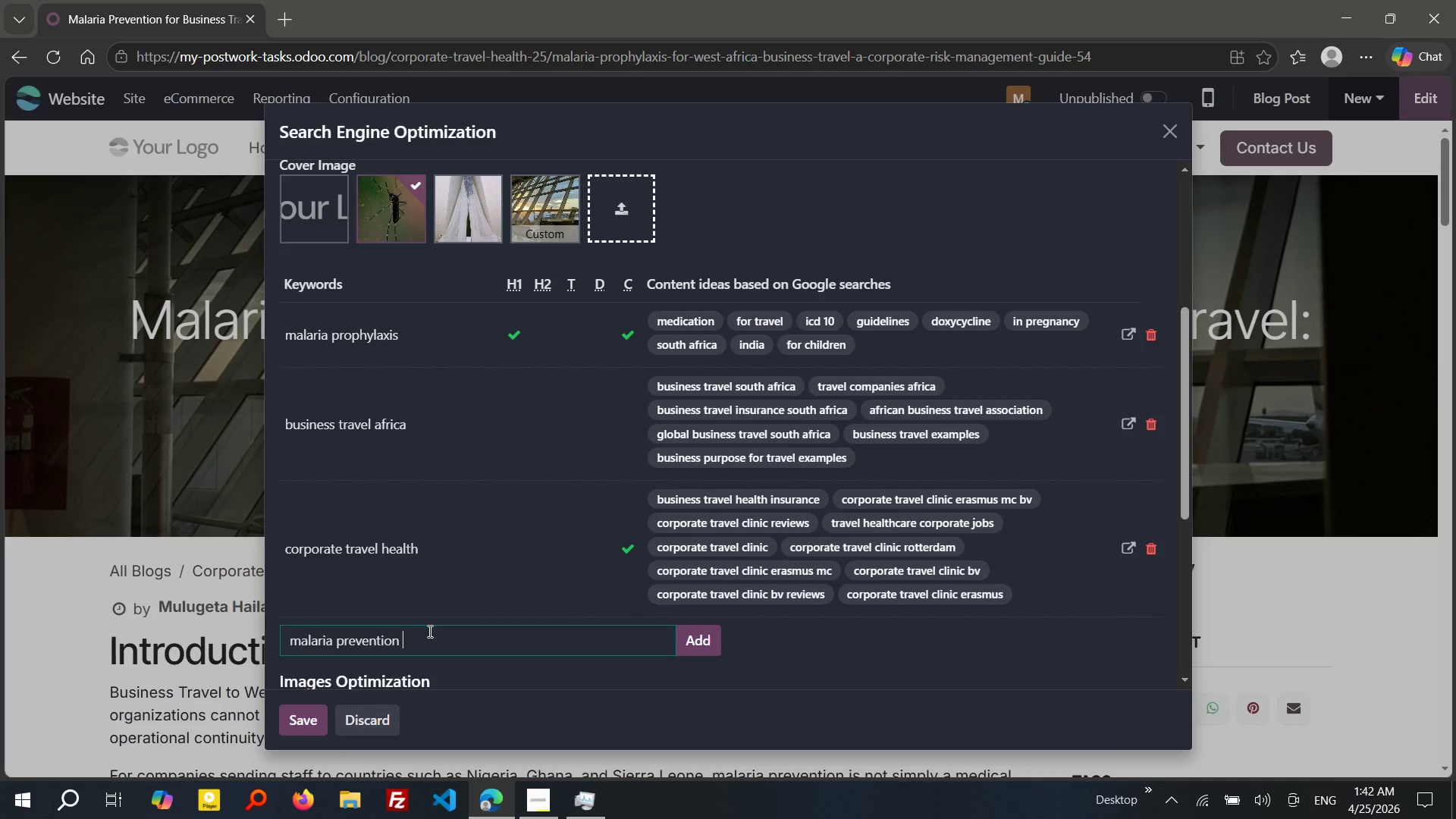 
type( business travel)
 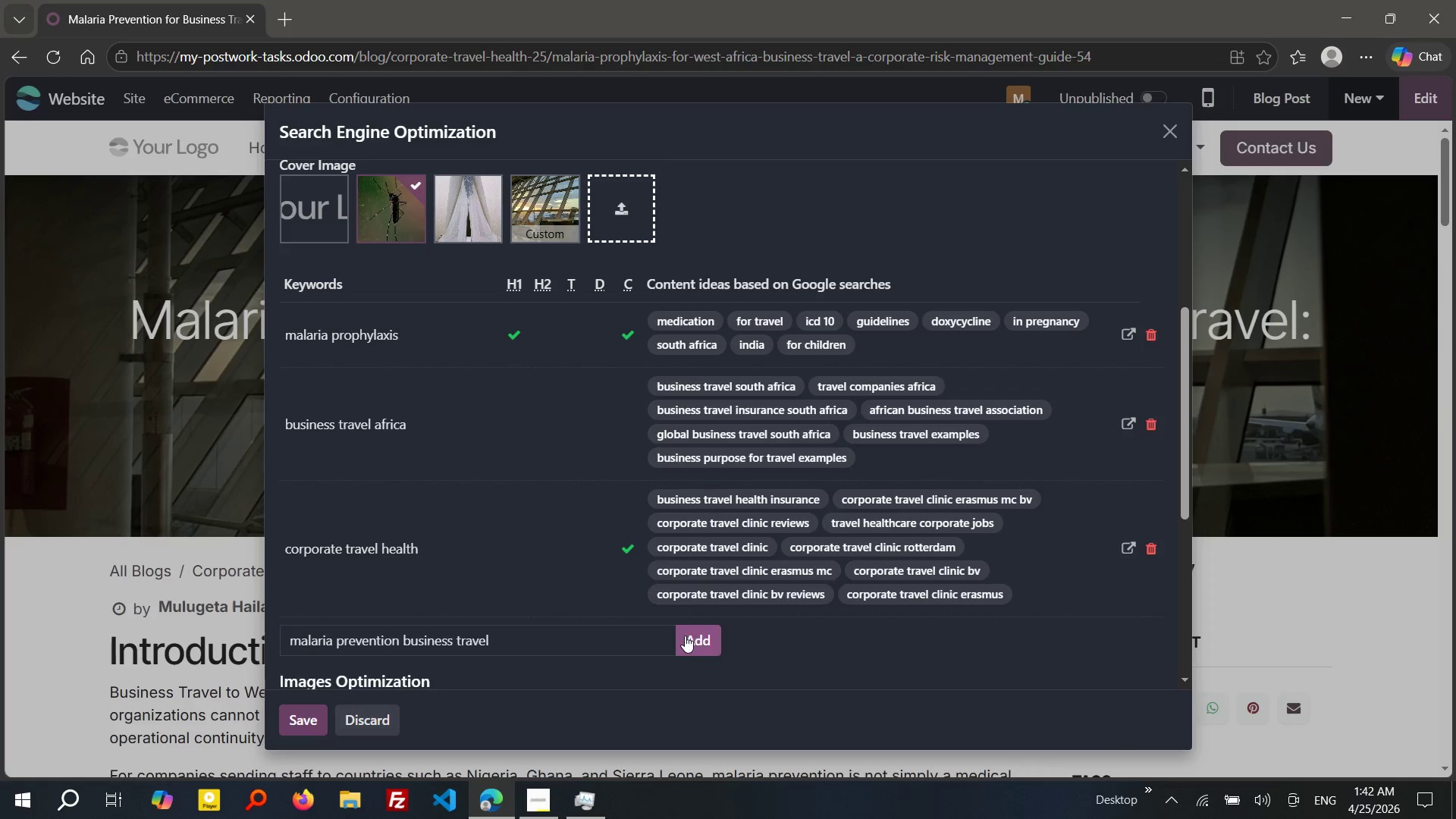 
left_click([685, 635])
 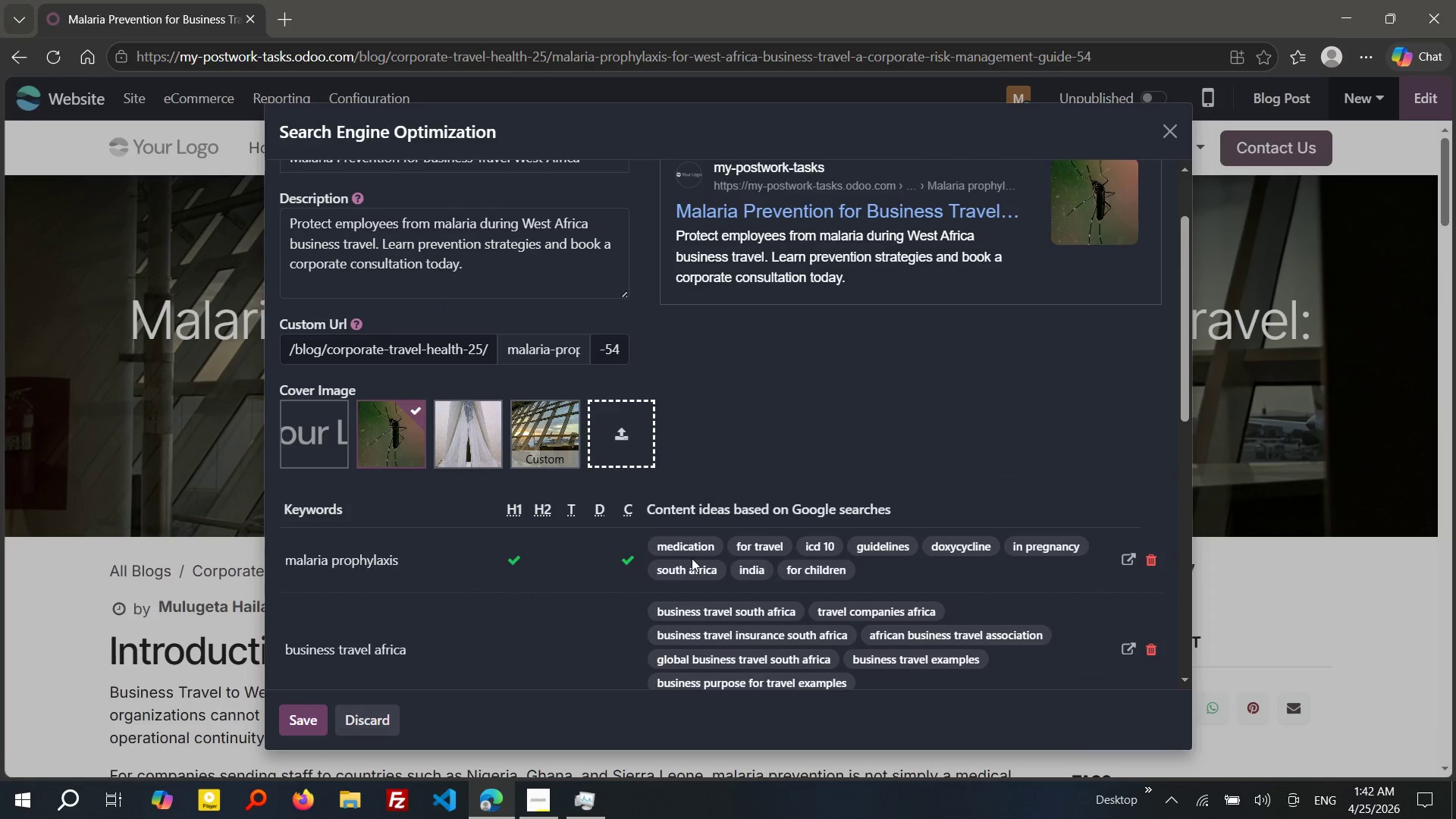 
wait(25.02)
 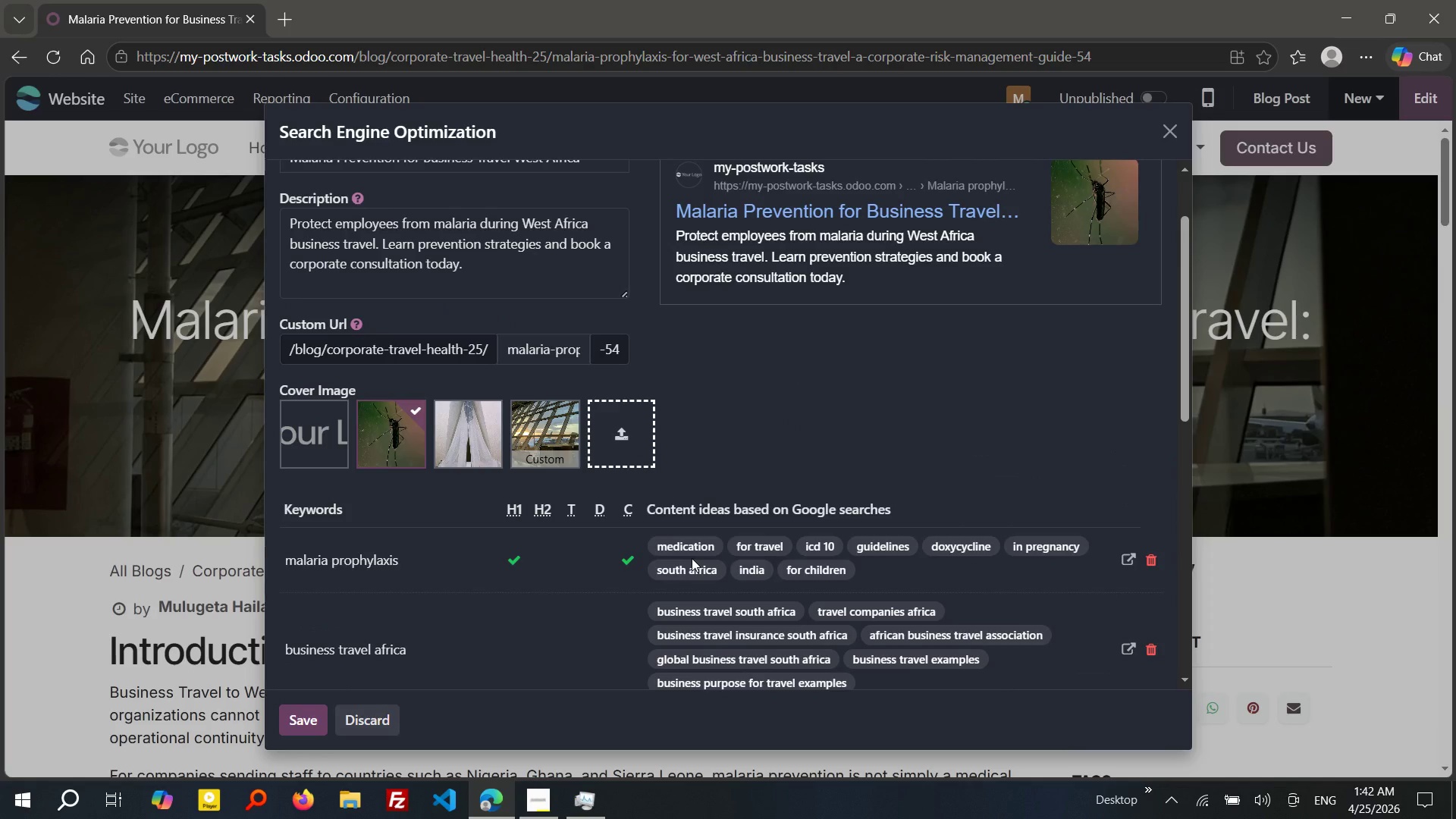 
left_click([312, 725])
 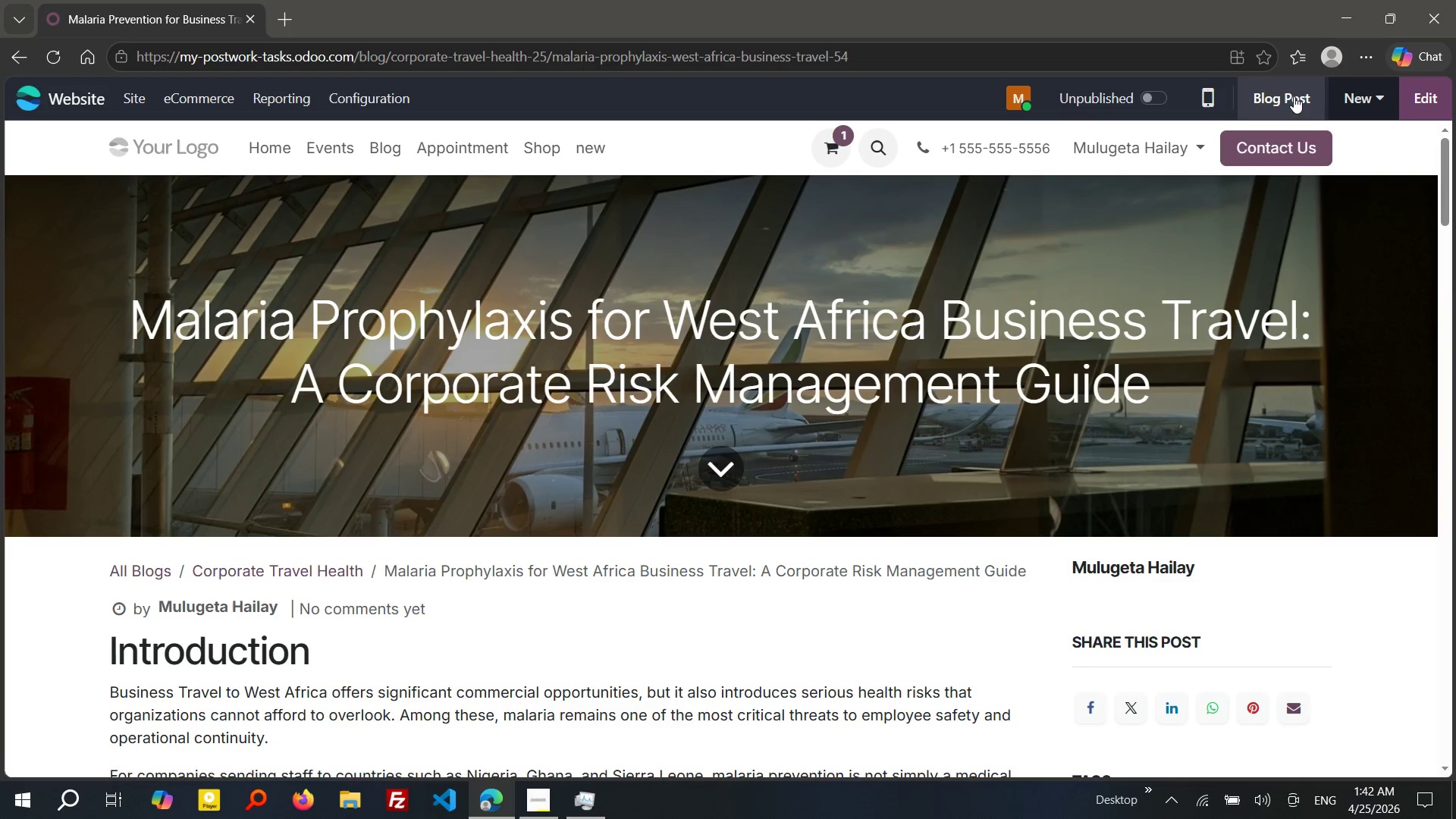 
left_click([1289, 96])
 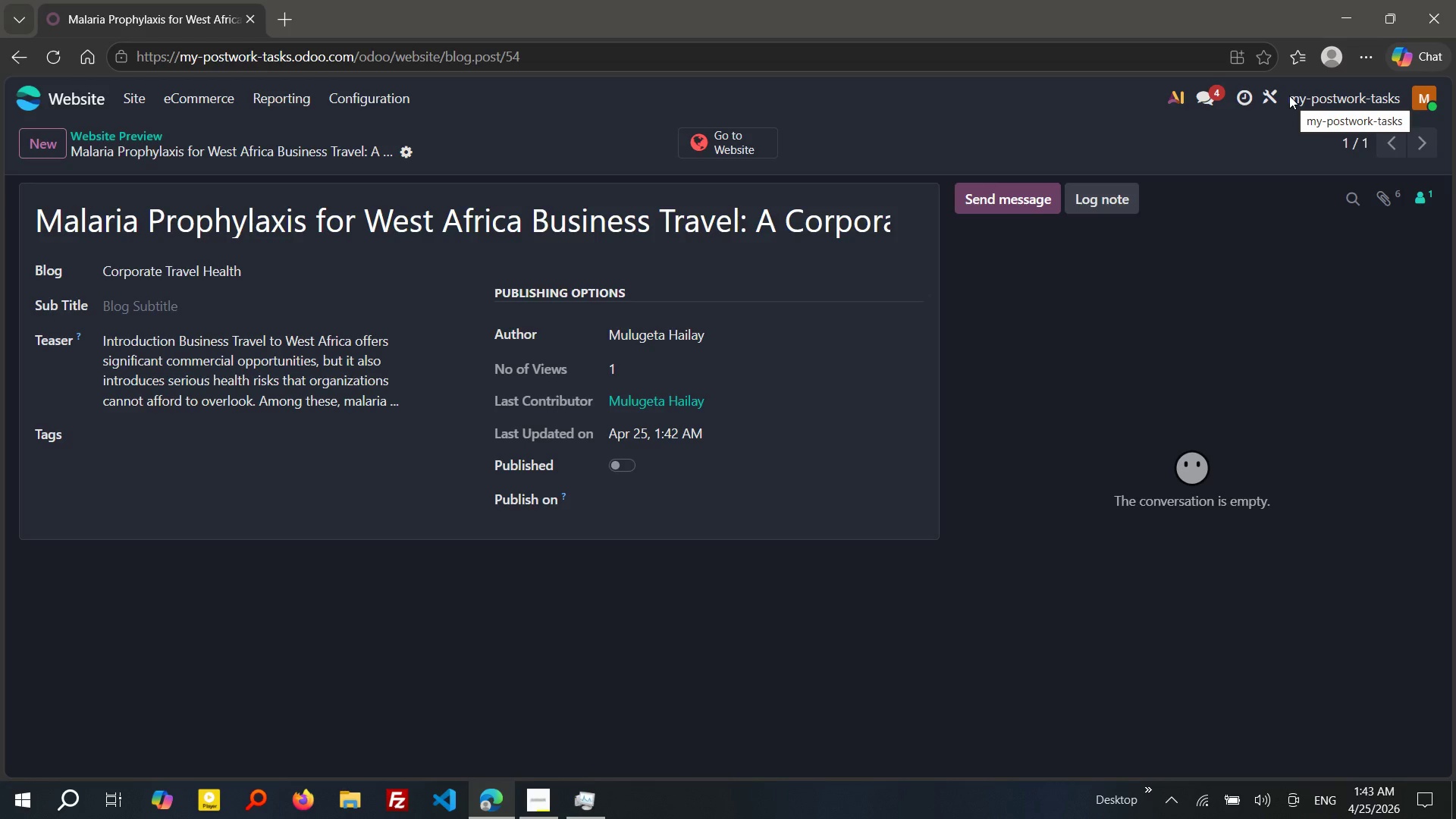 
wait(22.13)
 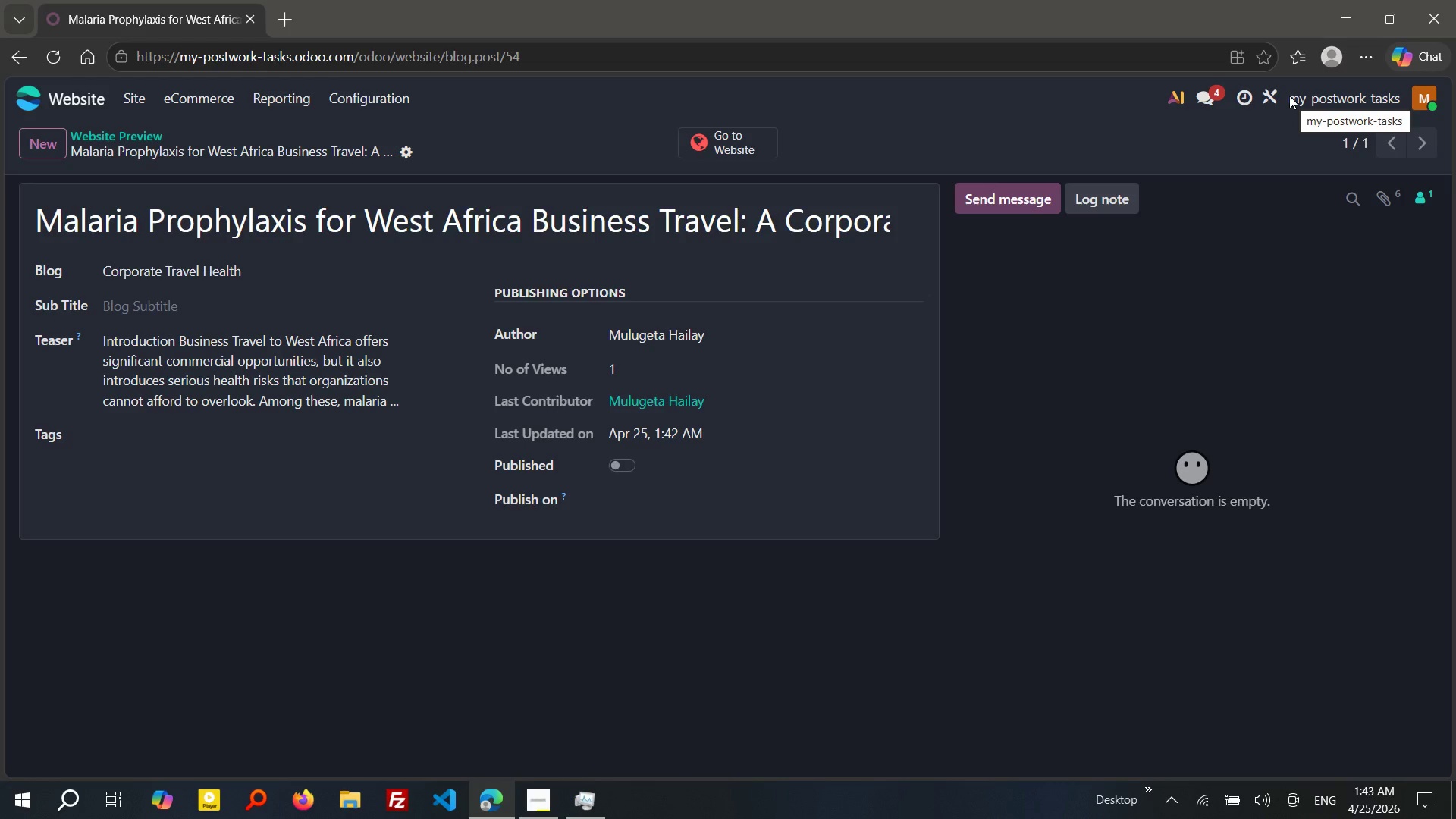 
mouse_move([936, 341])
 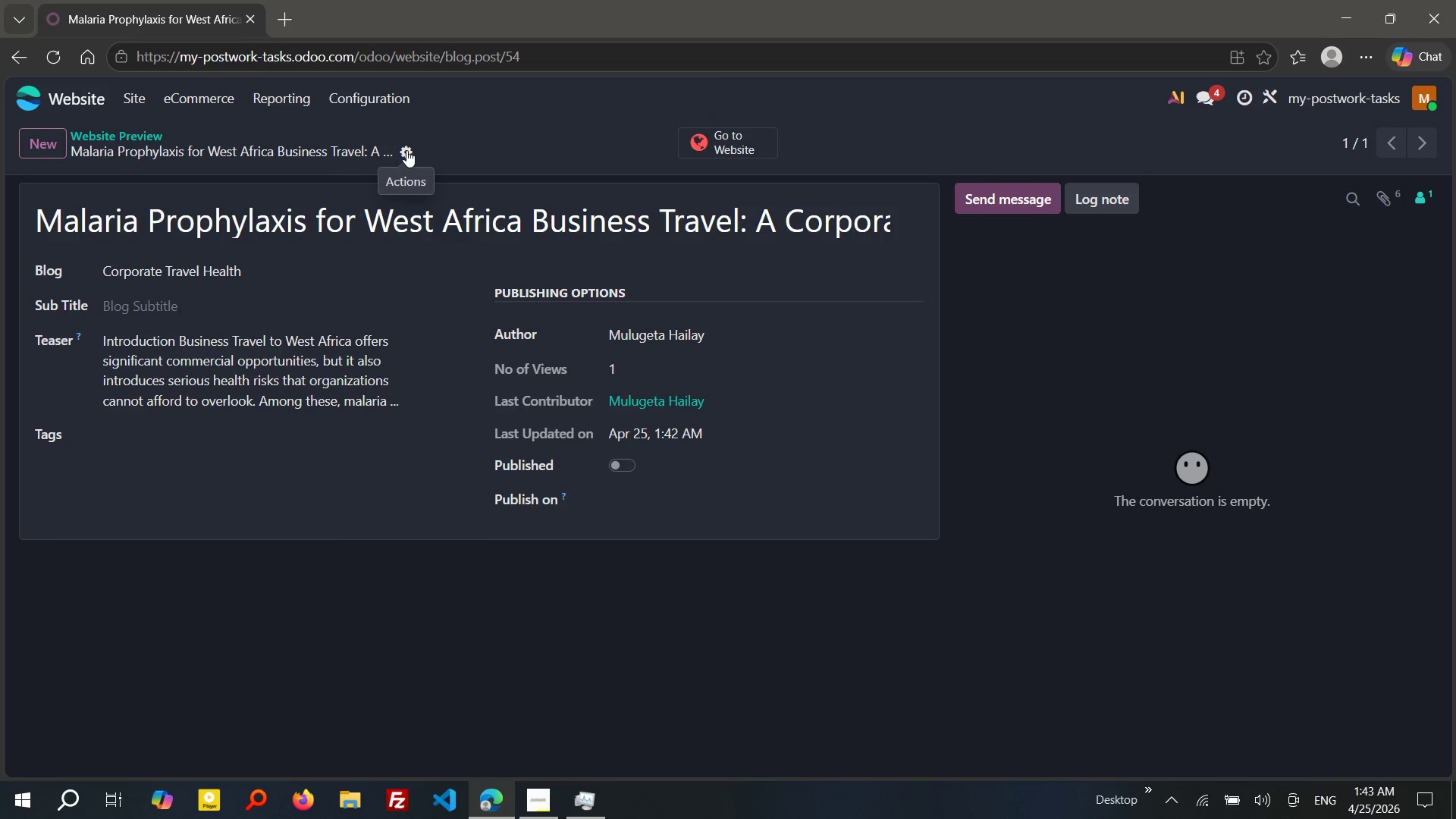 
left_click([406, 150])
 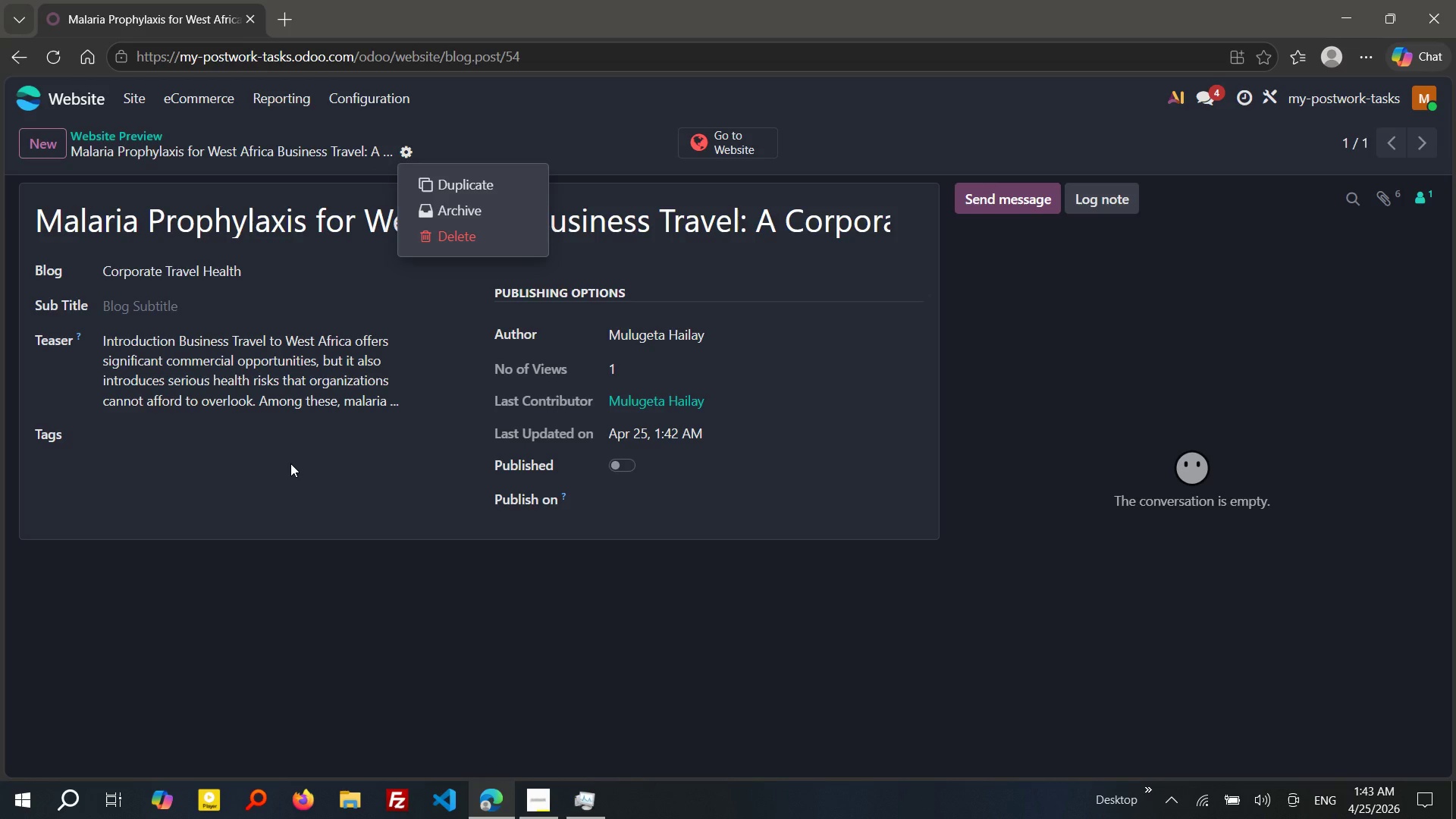 
wait(7.44)
 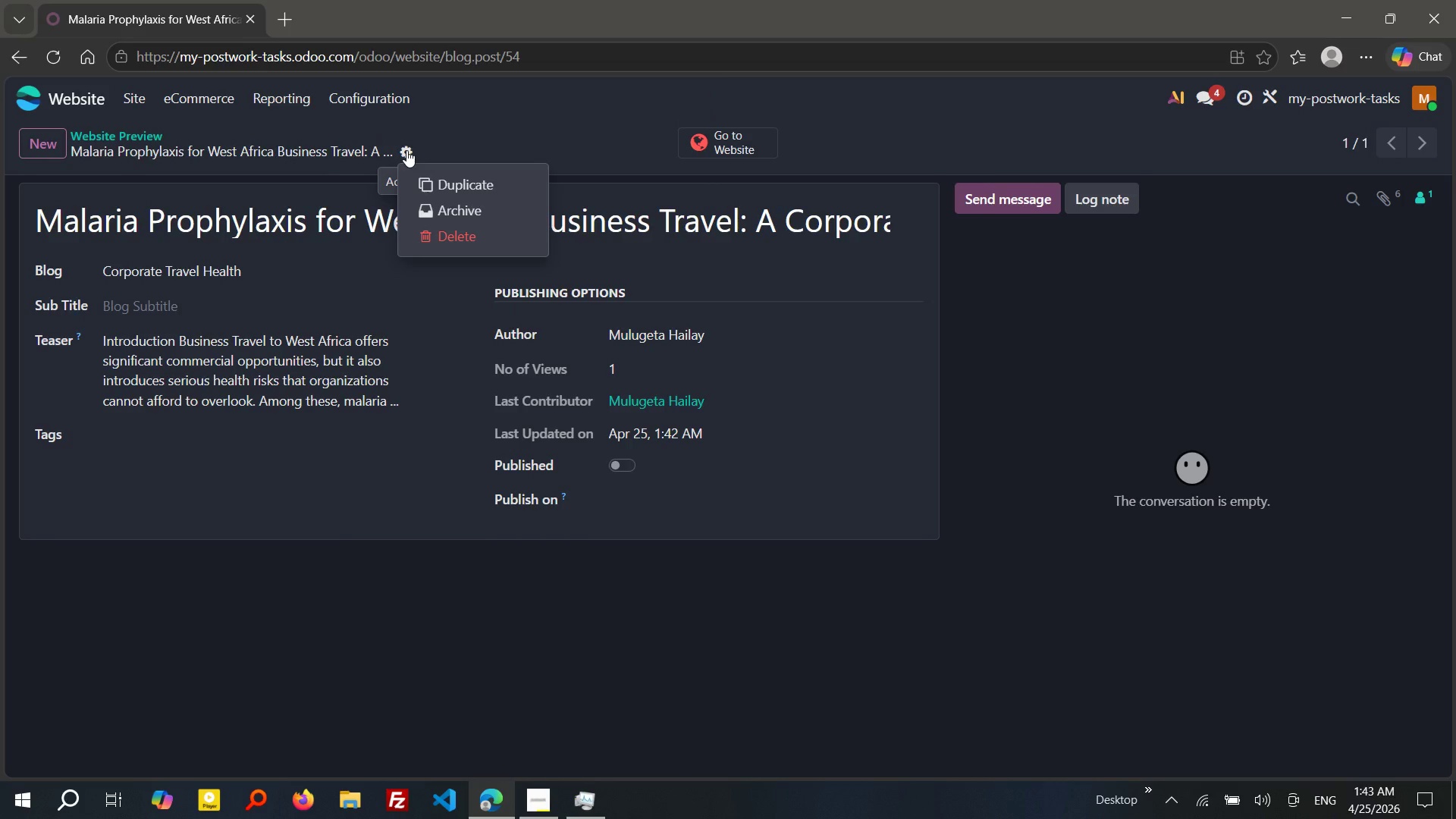 
left_click([217, 437])
 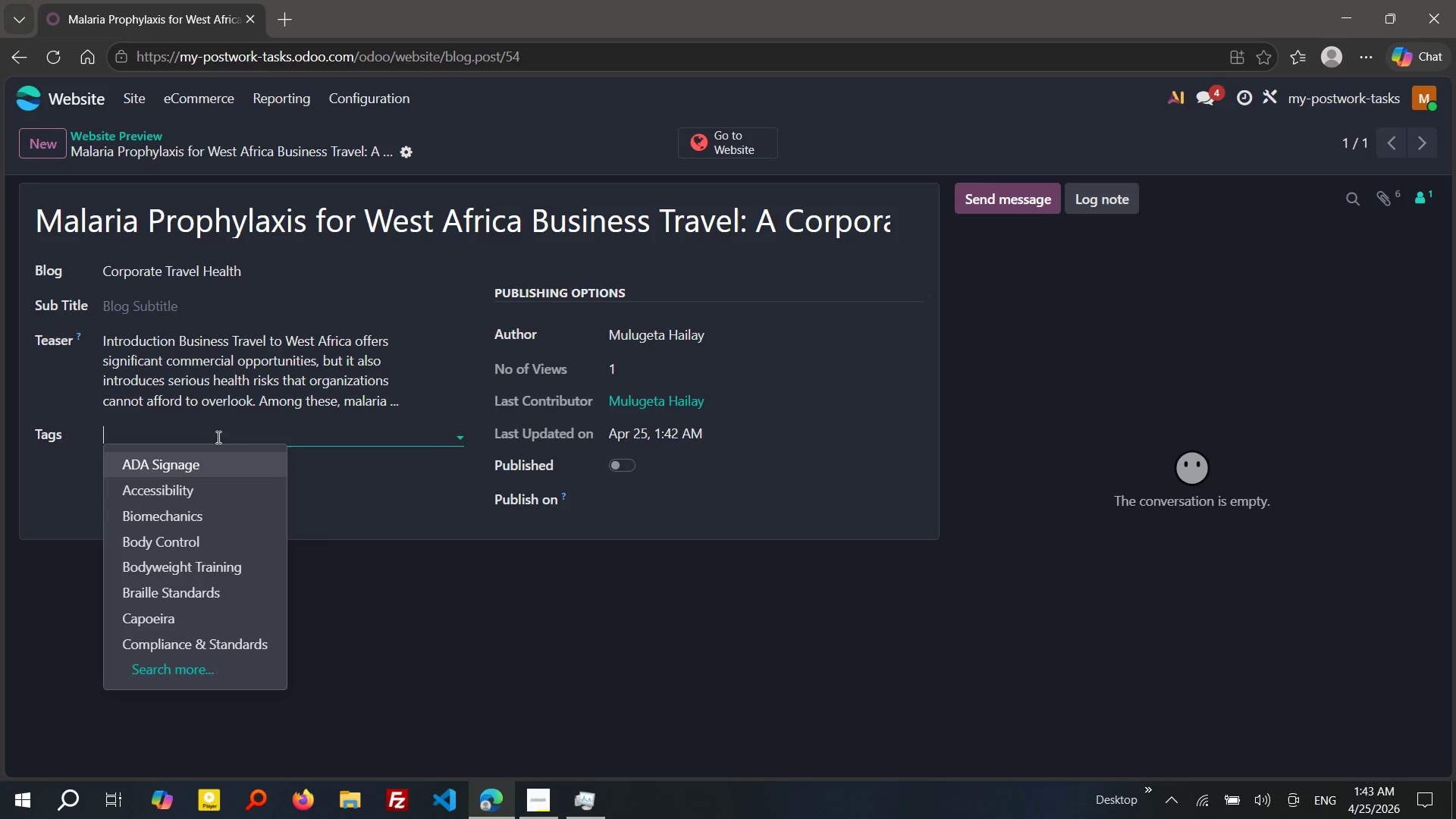 
type(C)
key(Backspace)
type(CORporate Travel)
 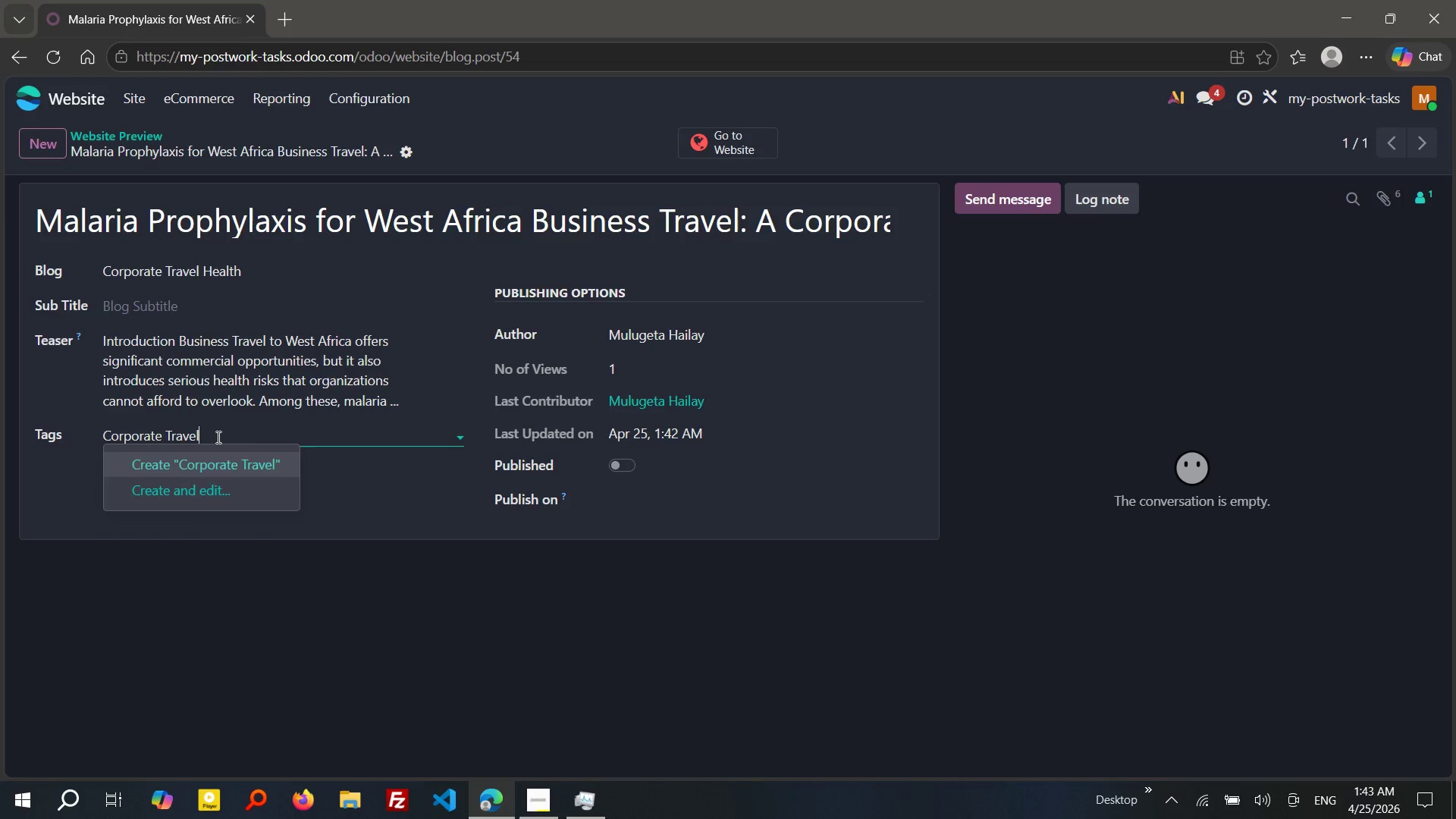 
key(Enter)
 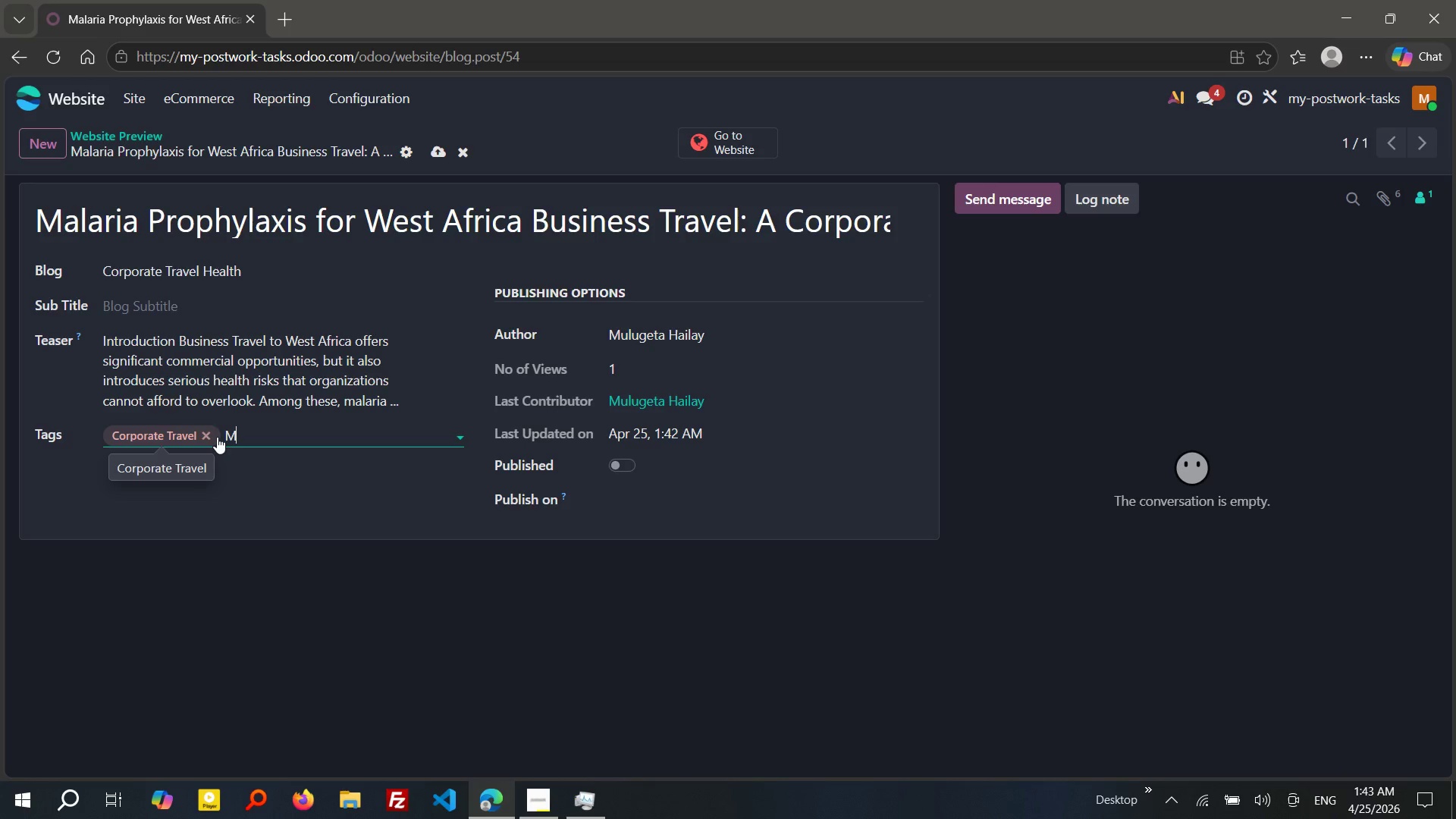 
type(malaria prevention)
 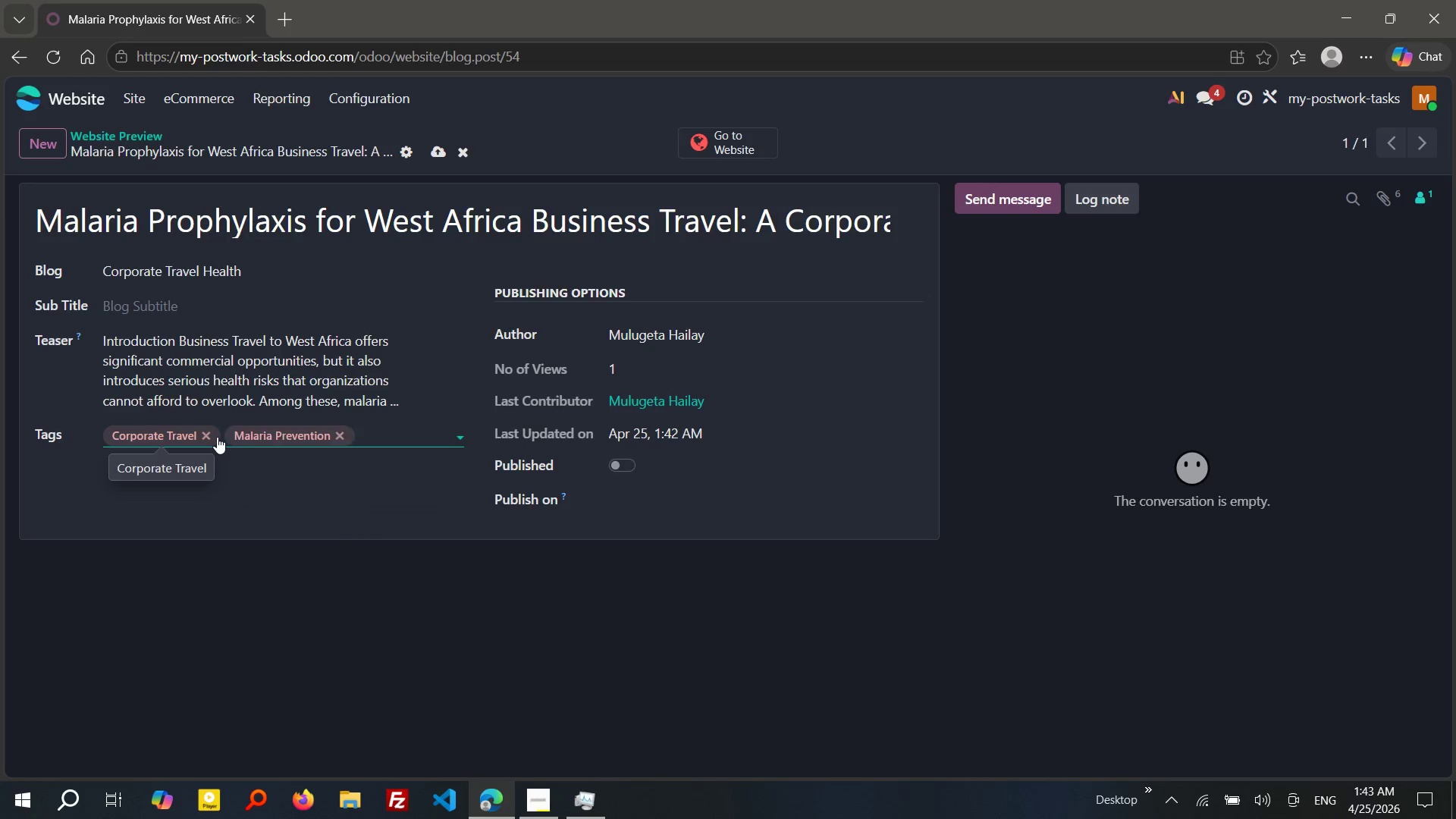 
key(Enter)
 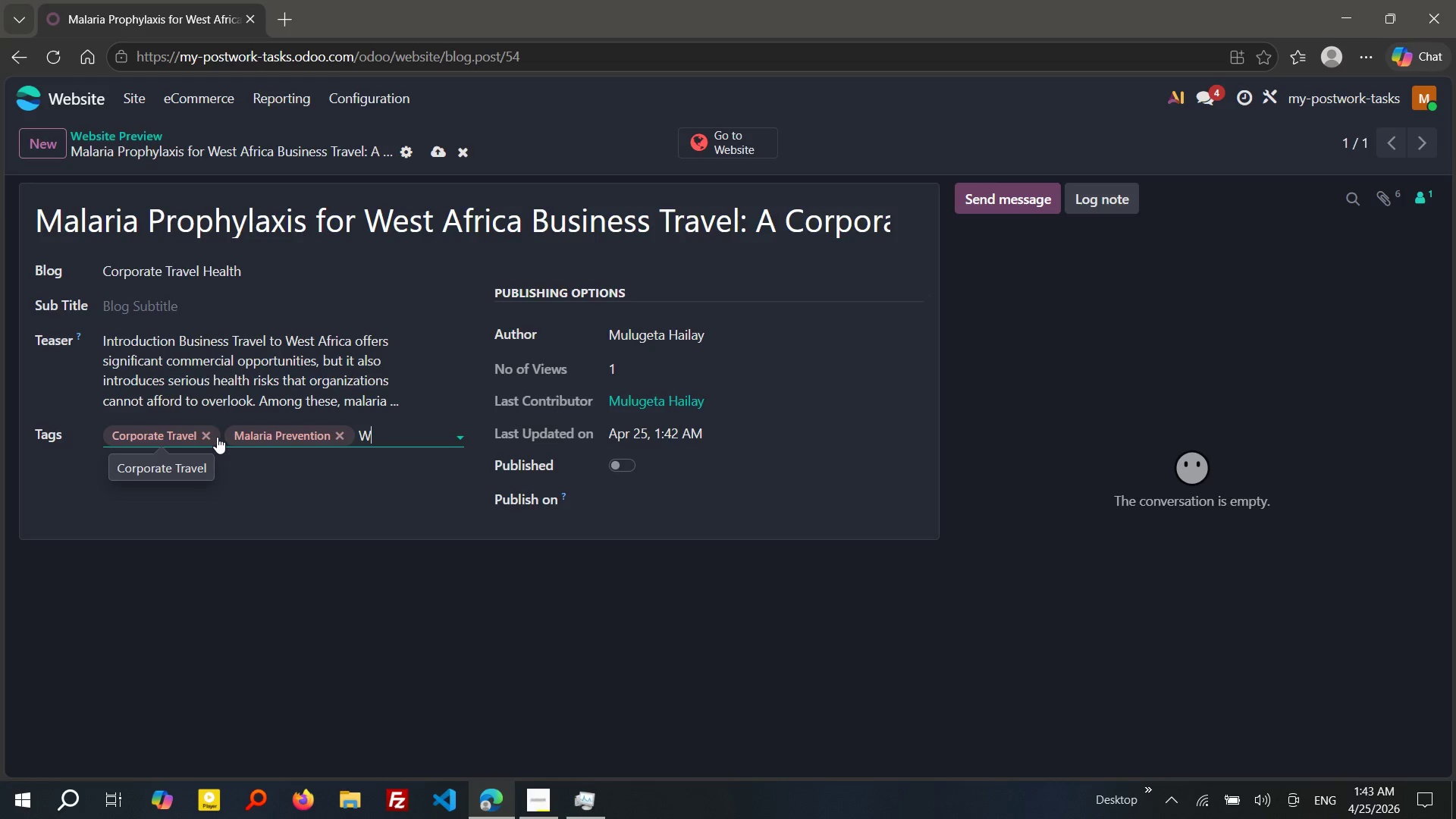 
type(West Africa)
 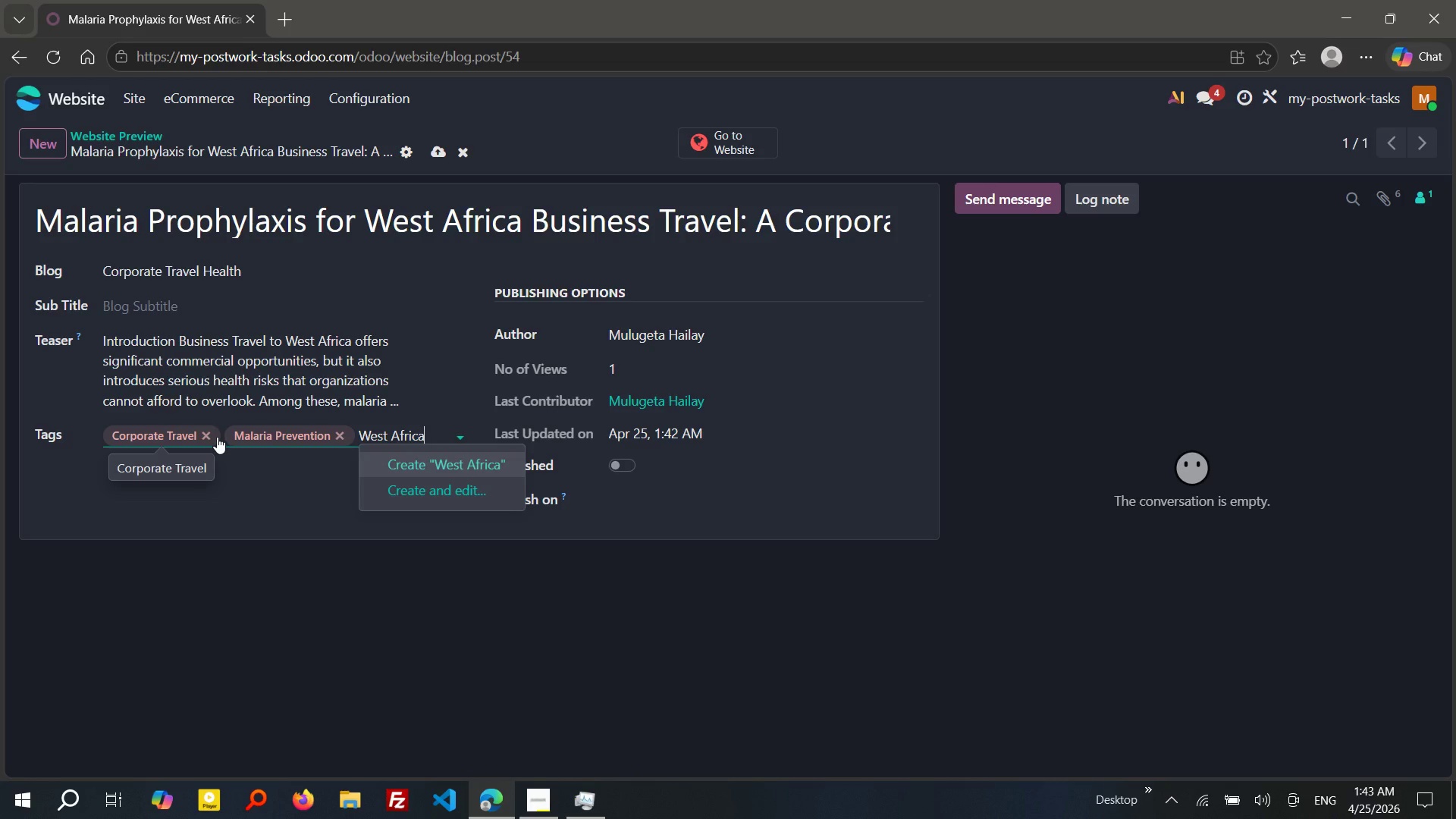 
key(Enter)
 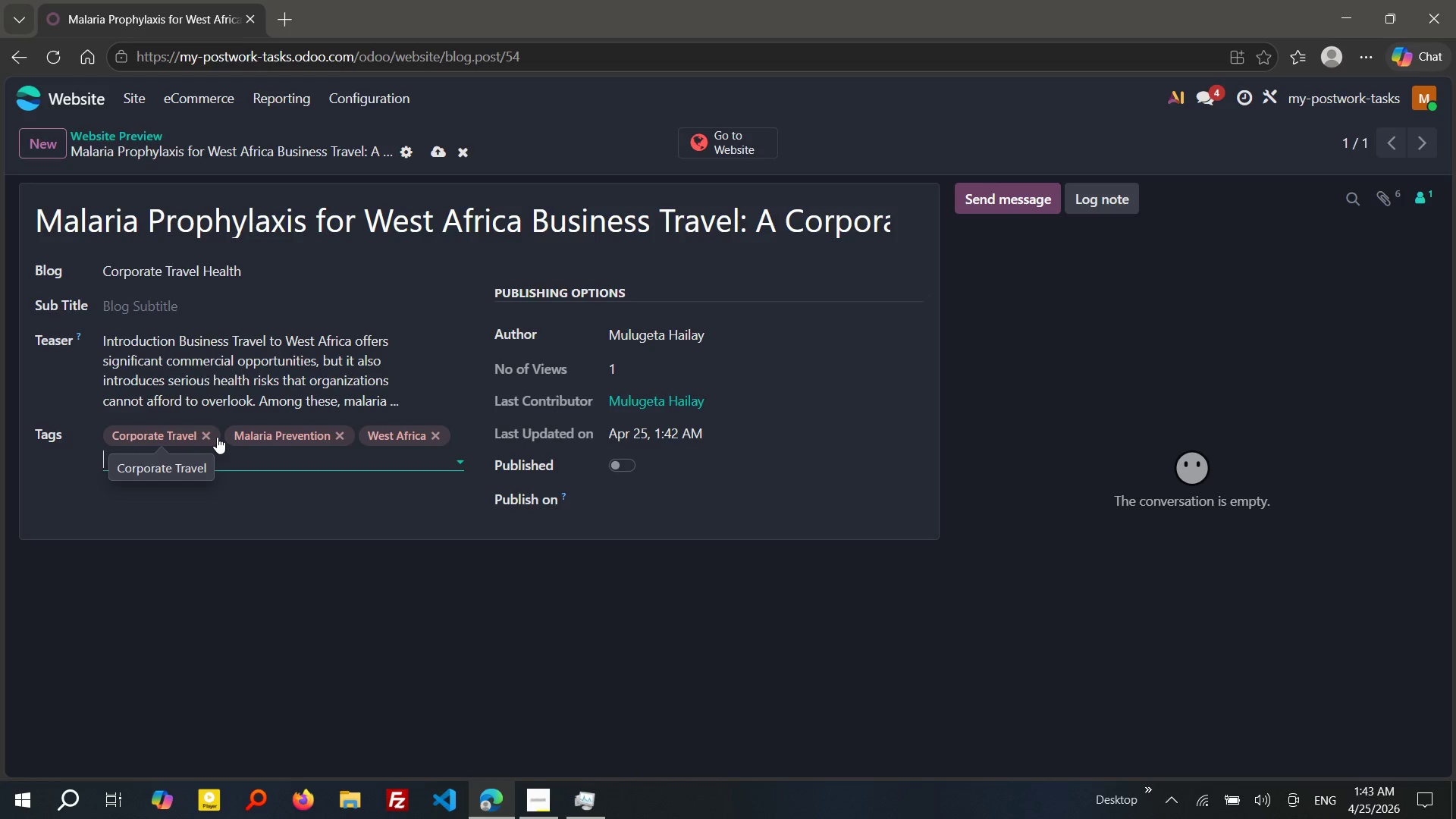 
type(travel HEAlth)
 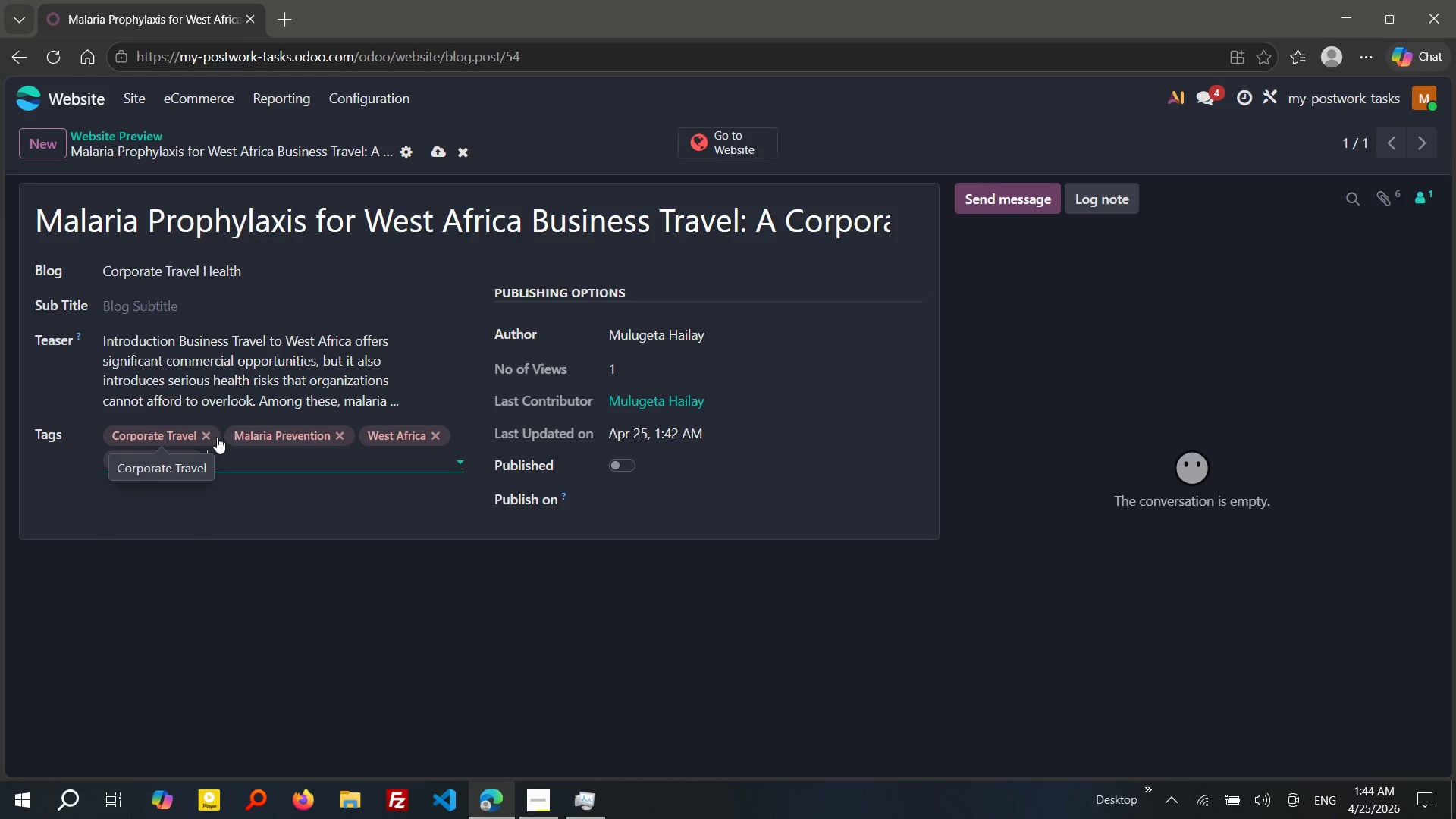 
key(Enter)
 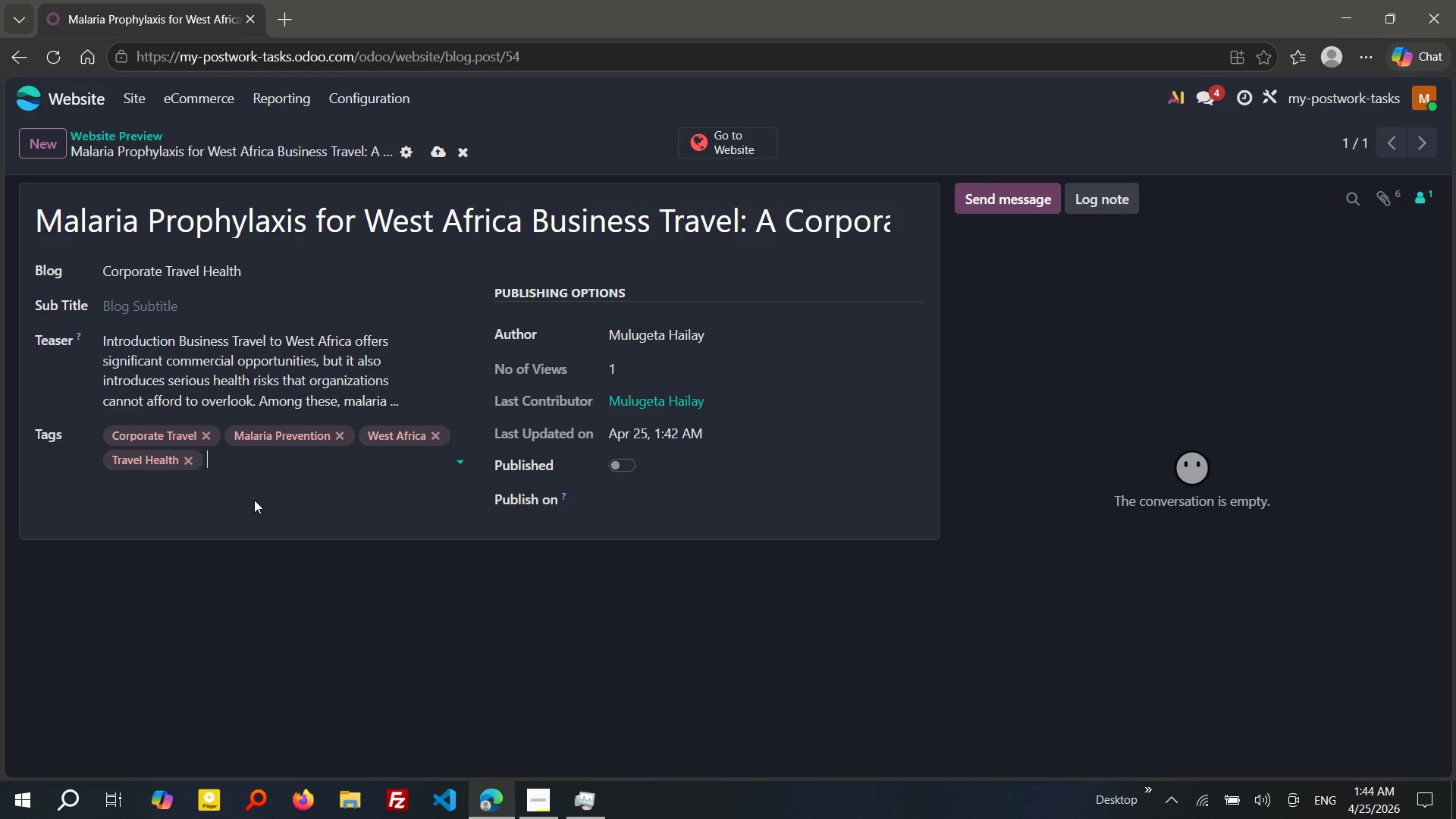 
type(Infectious dISEAses)
 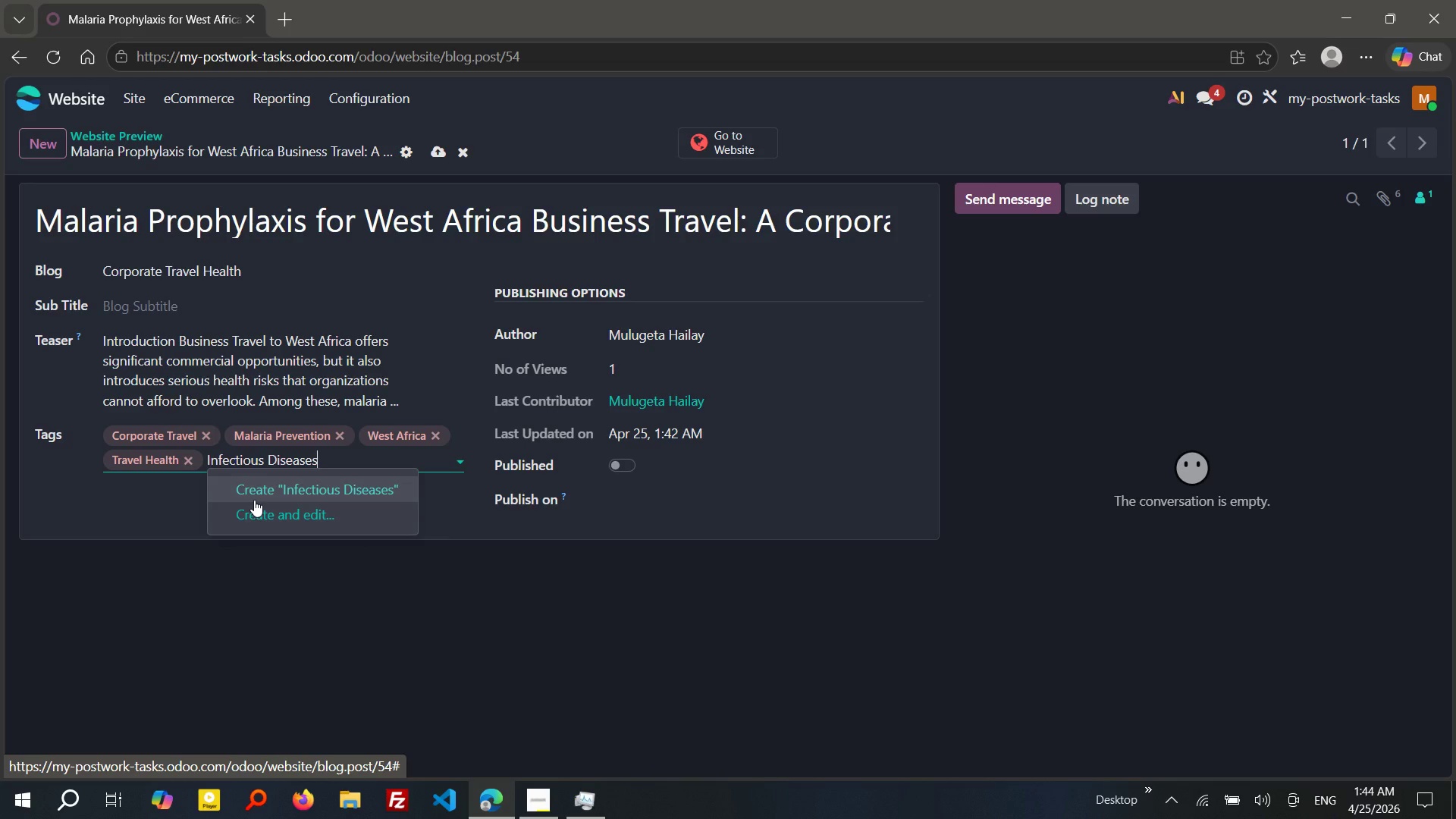 
key(Enter)
 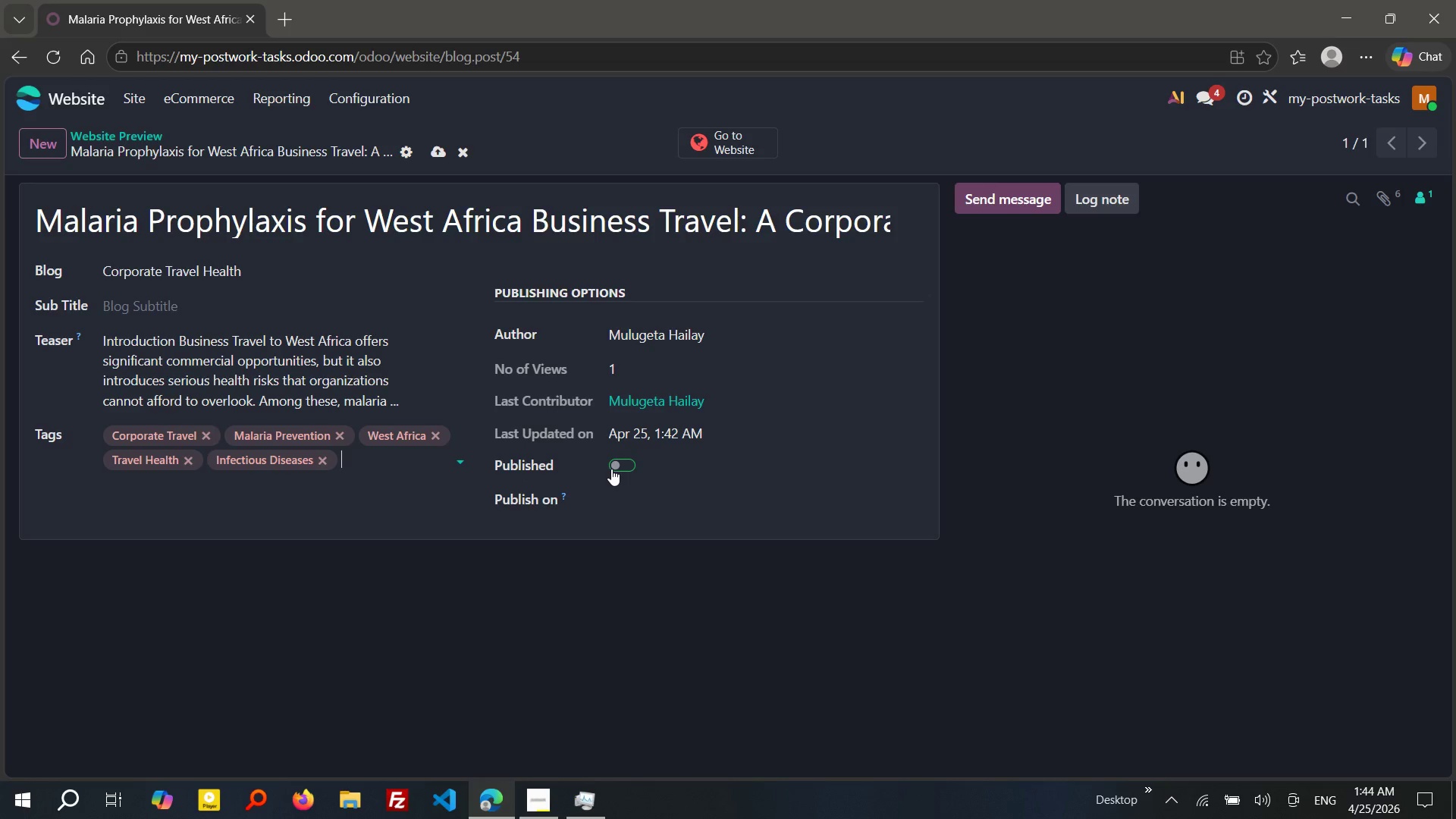 
left_click([611, 469])
 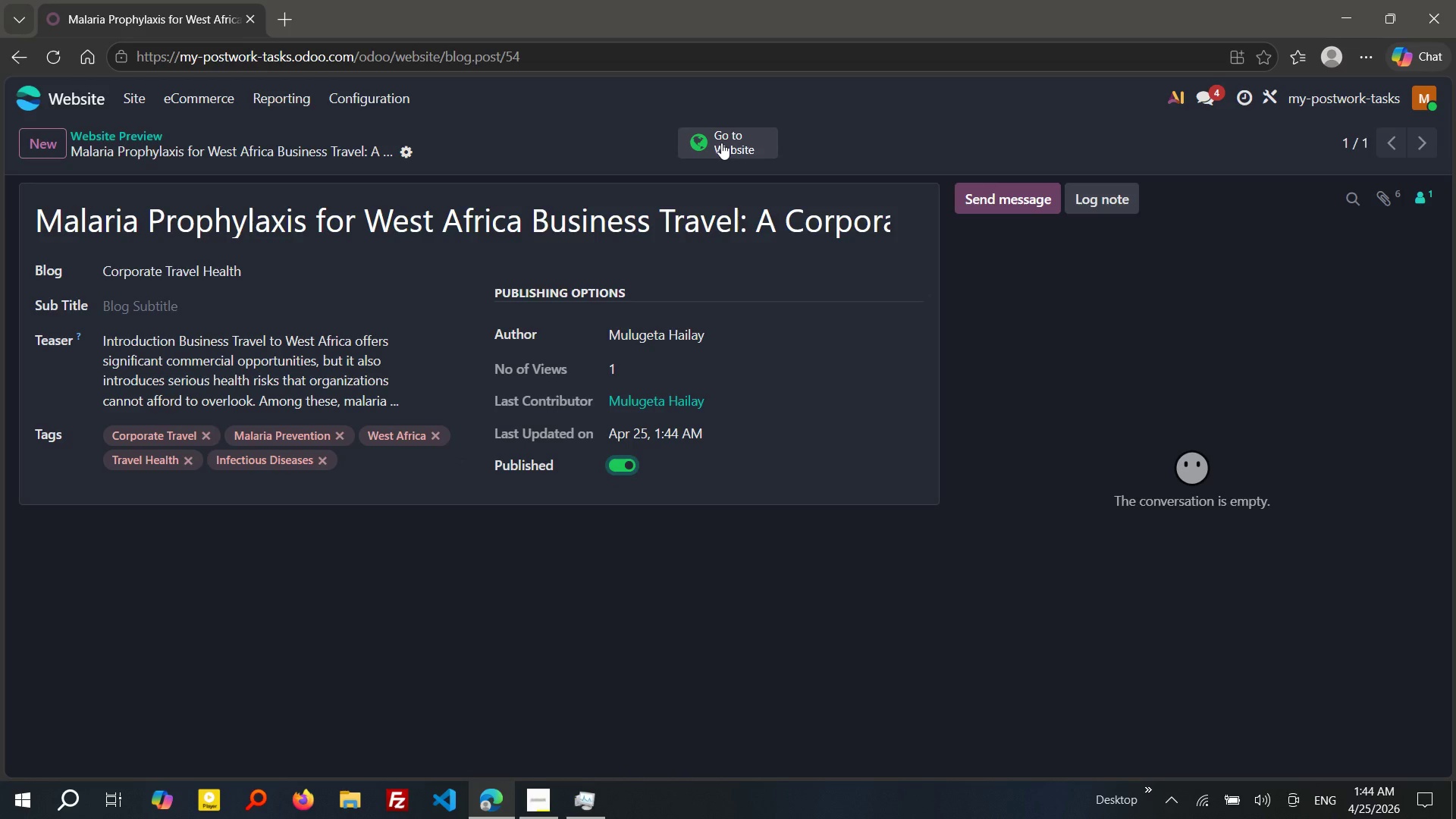 
left_click([721, 143])
 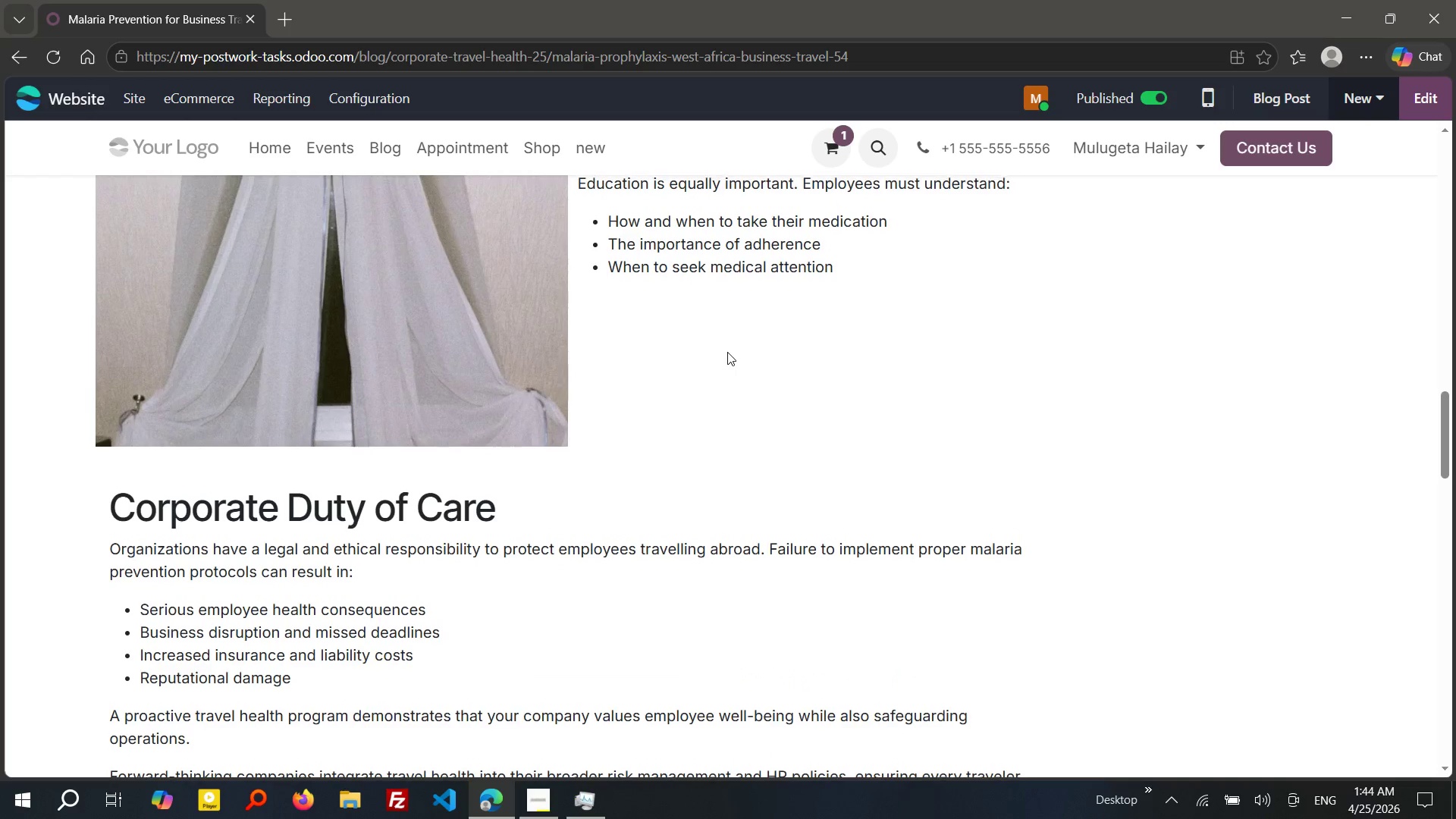 
wait(30.09)
 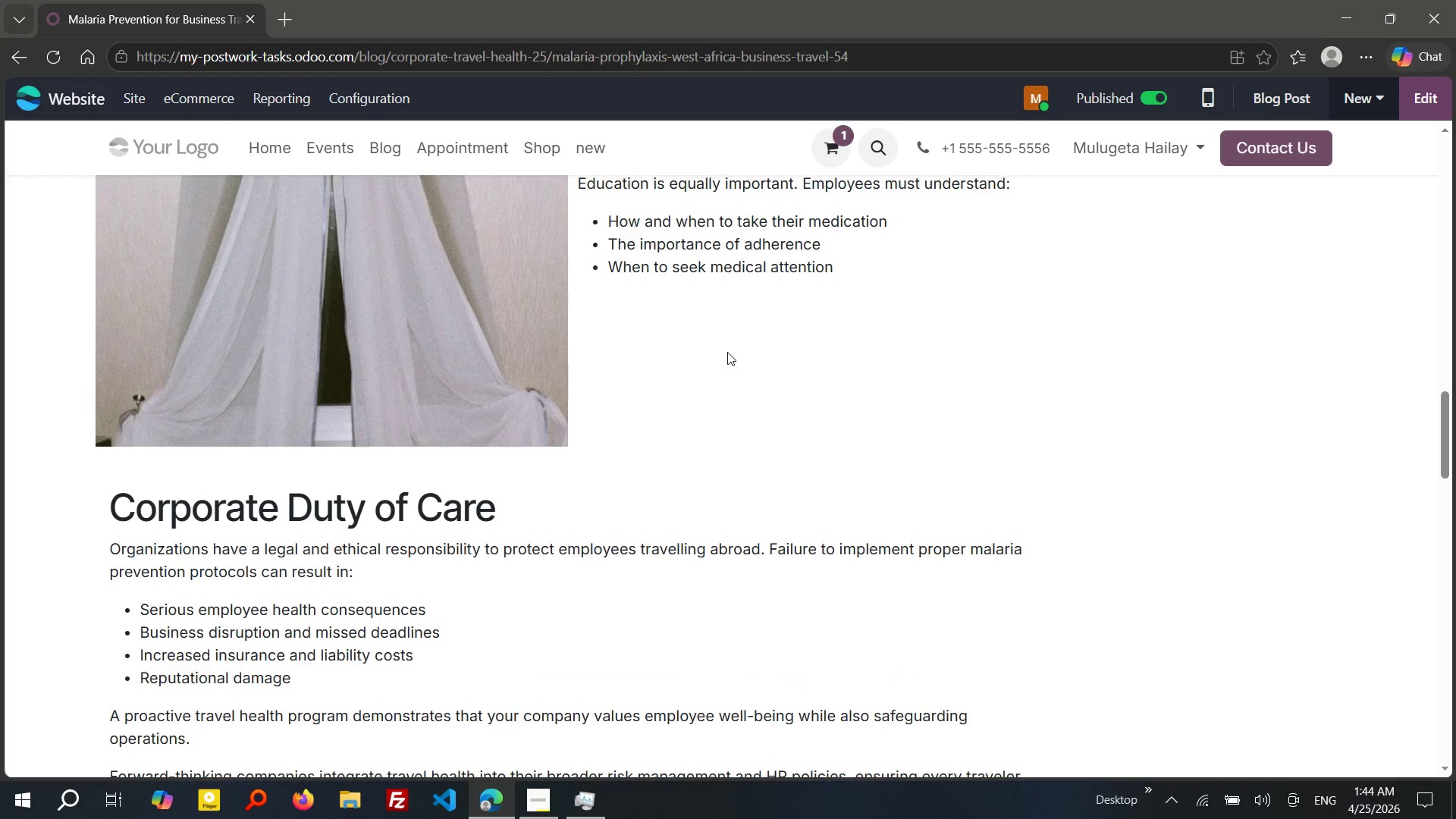 
left_click([547, 802])